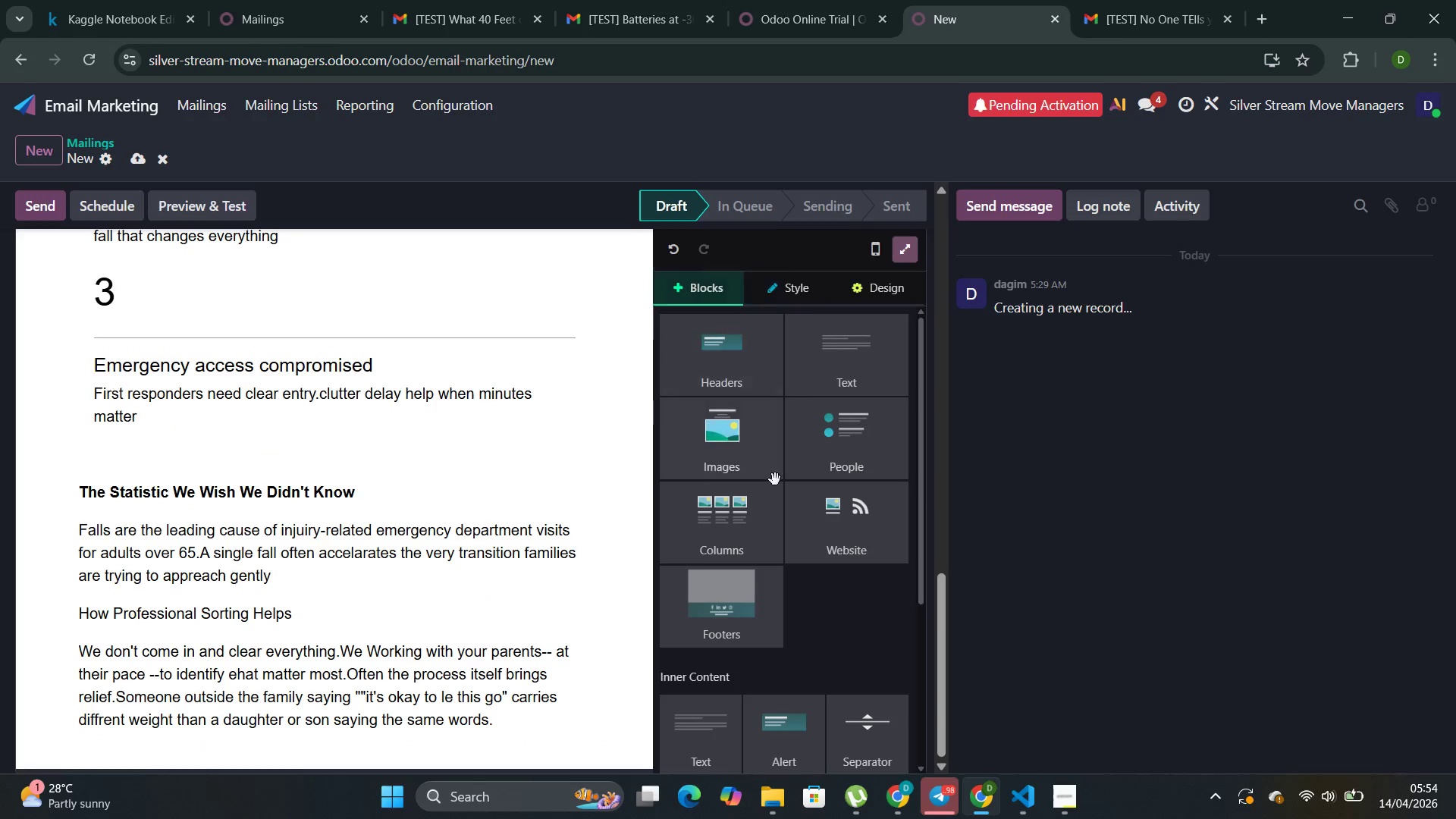 
scroll: coordinate [780, 525], scroll_direction: down, amount: 5.0
 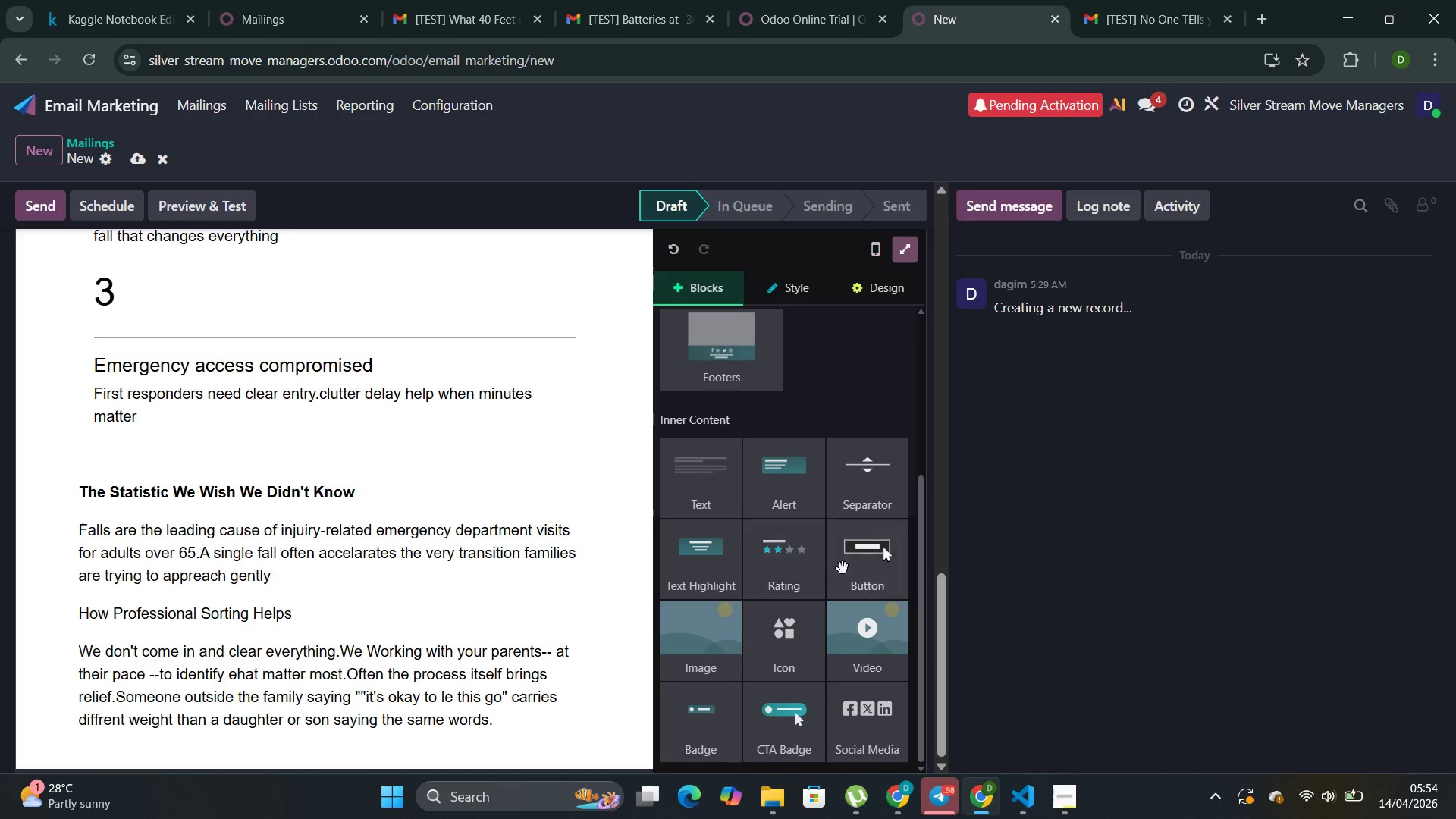 
left_click_drag(start_coordinate=[859, 563], to_coordinate=[209, 765])
 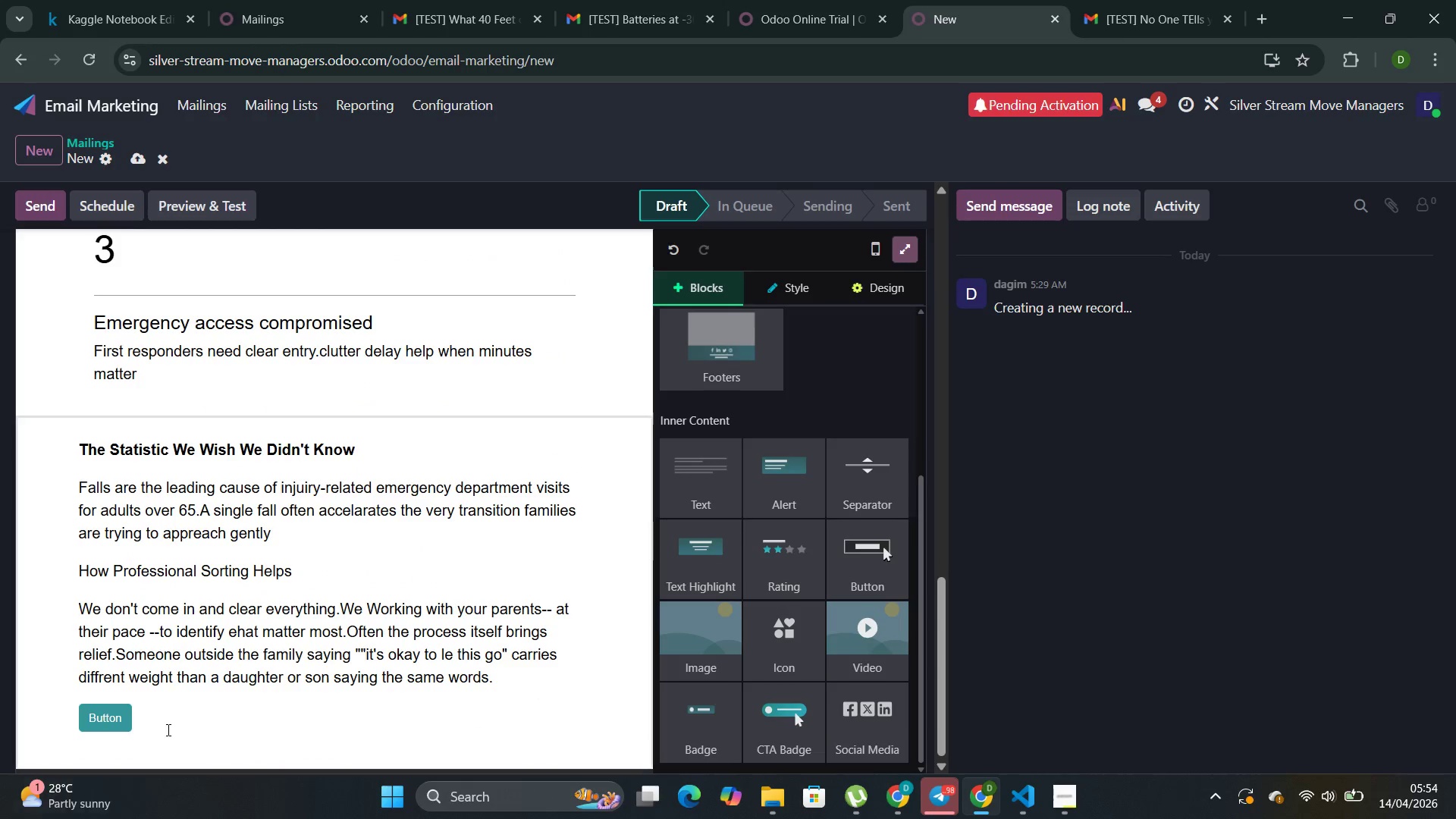 
left_click([130, 726])
 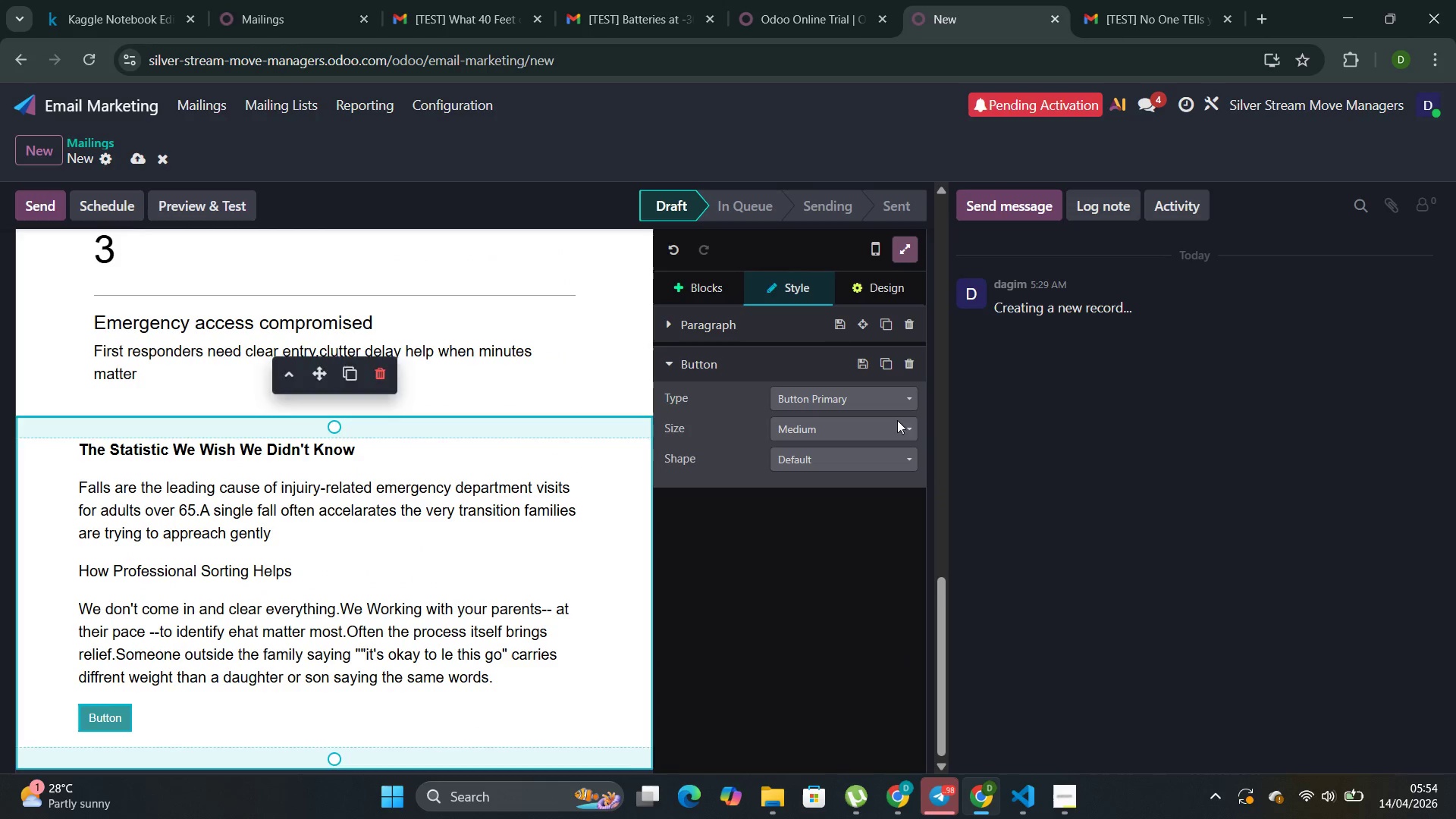 
left_click([887, 431])
 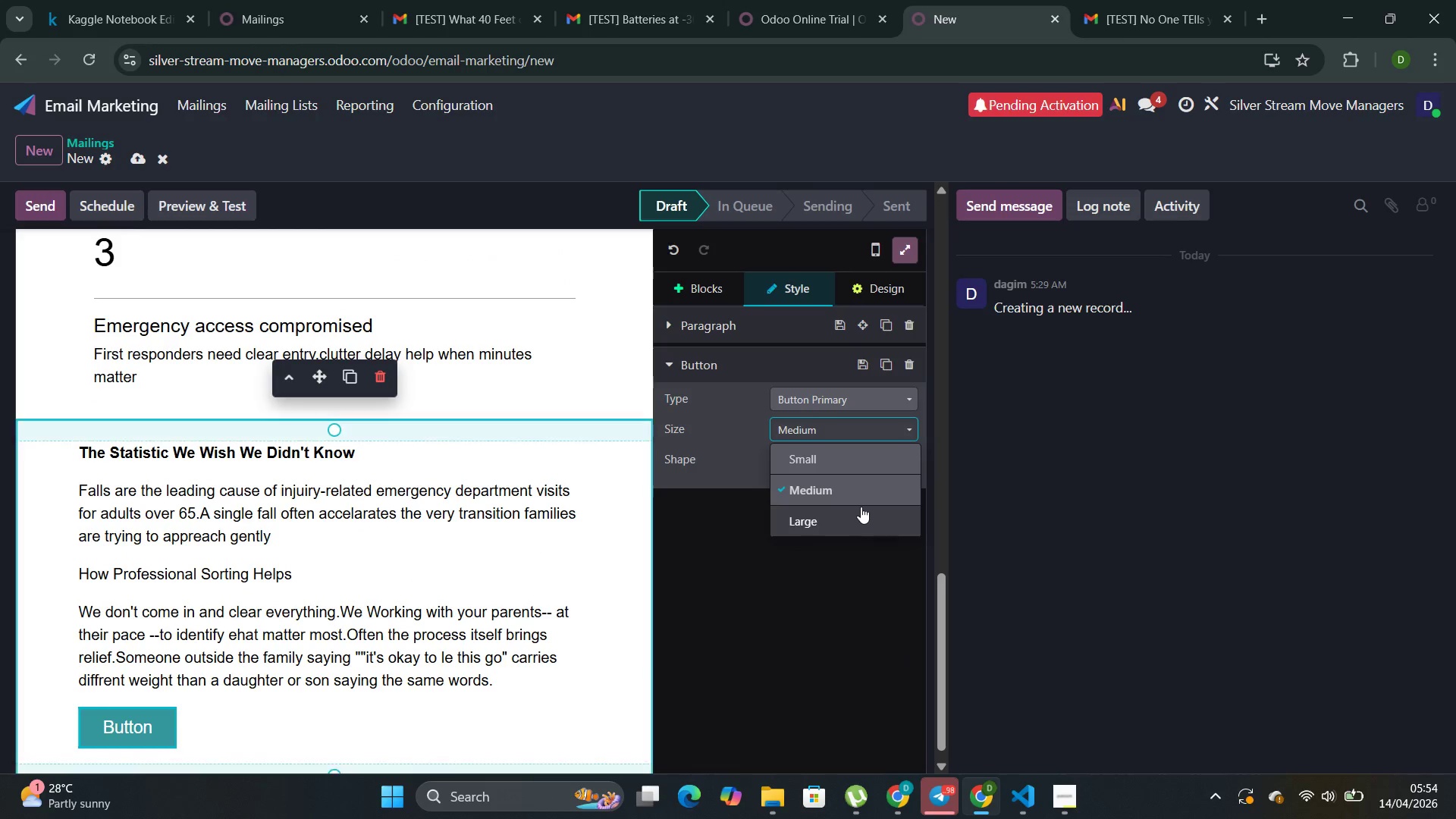 
left_click([861, 507])
 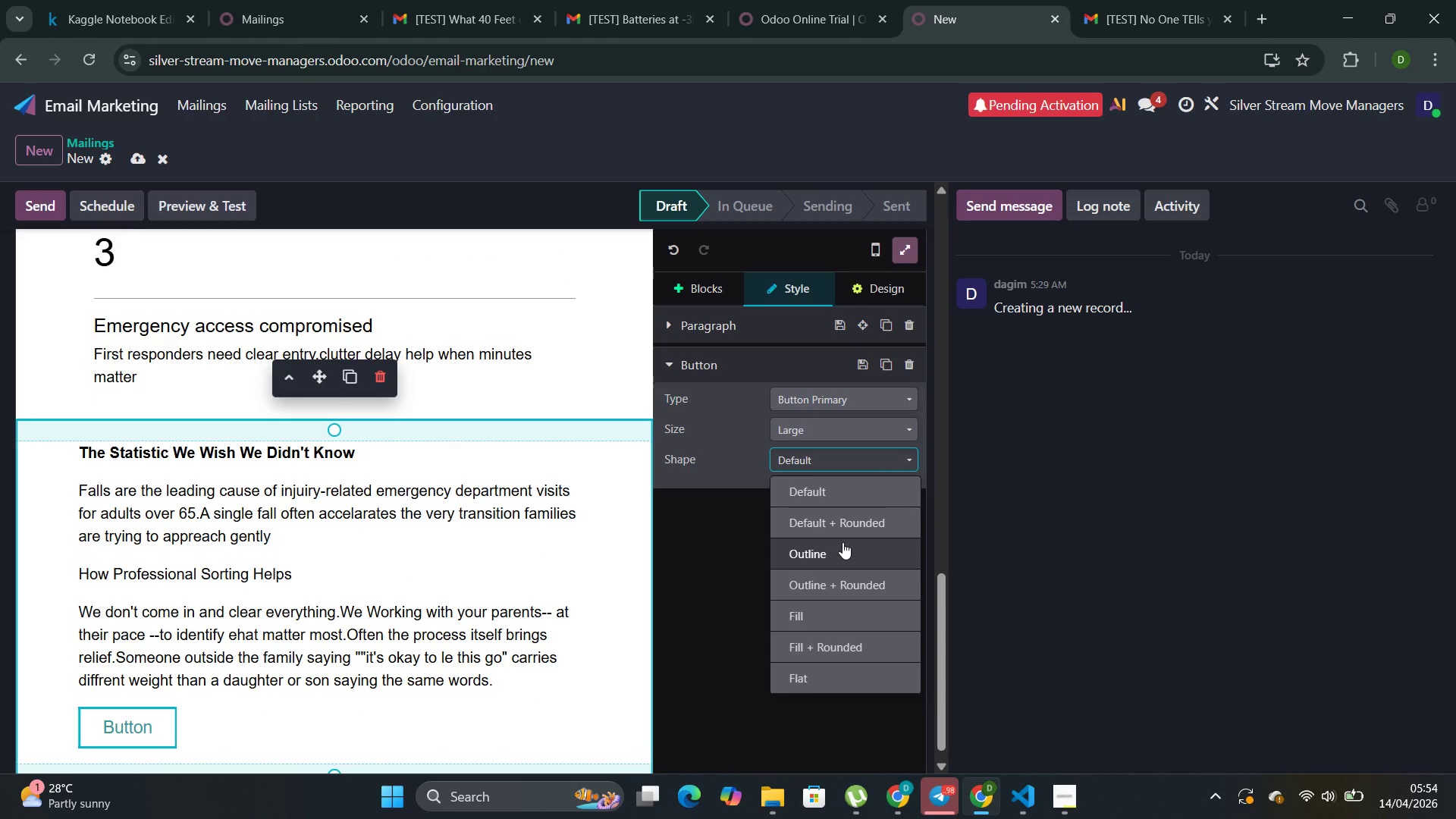 
left_click([843, 542])
 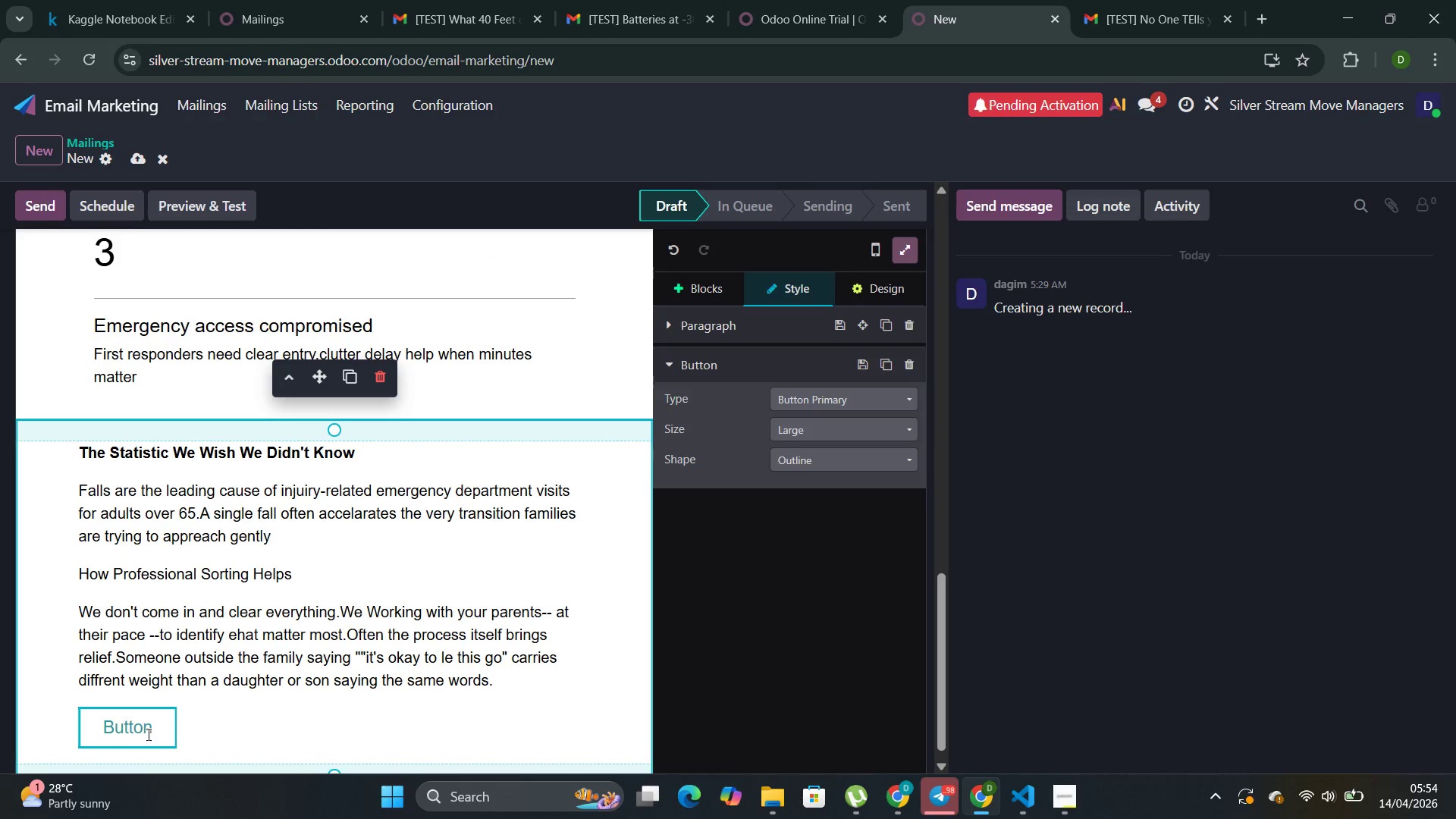 
left_click([153, 730])
 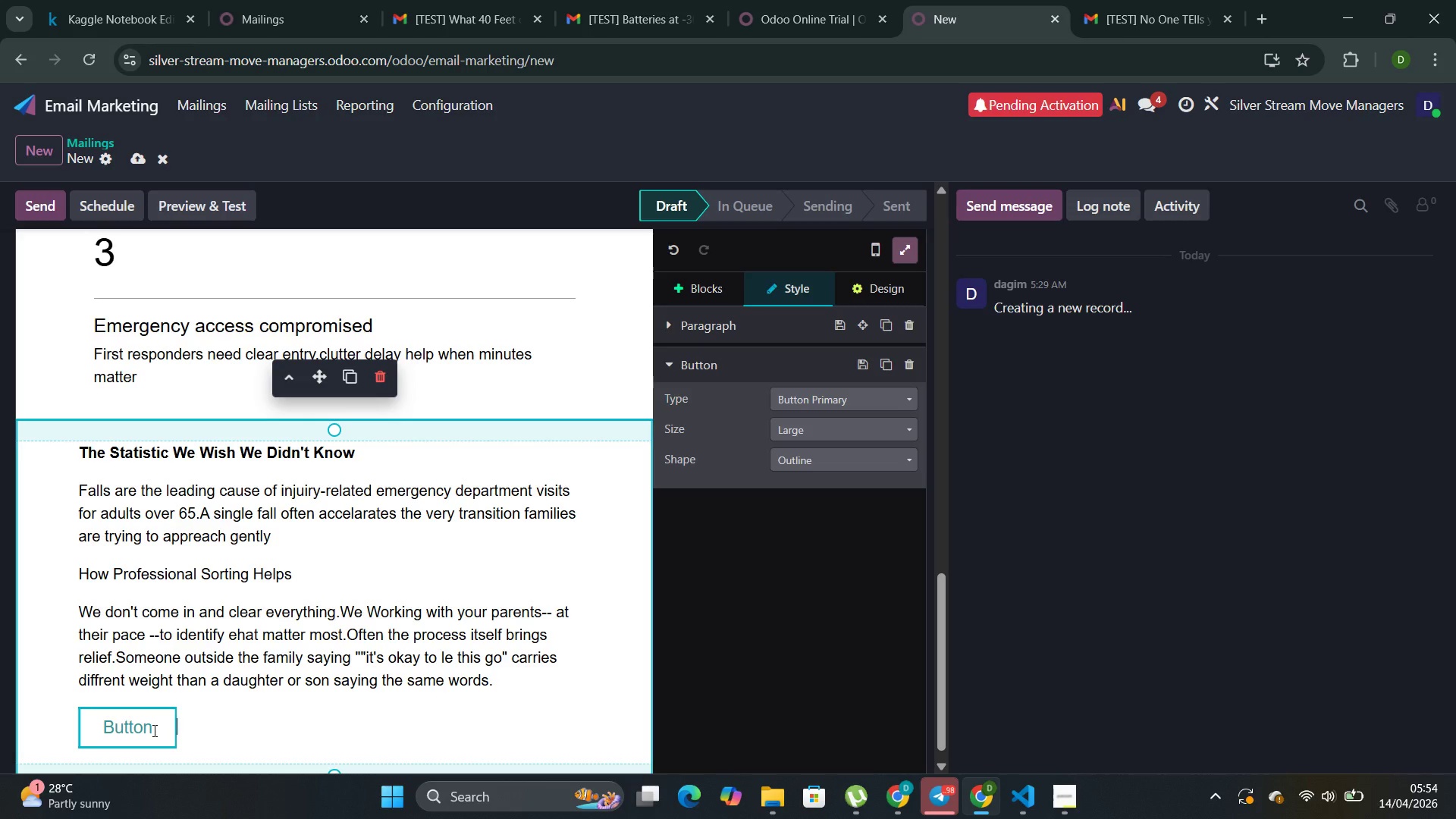 
key(ArrowLeft)
 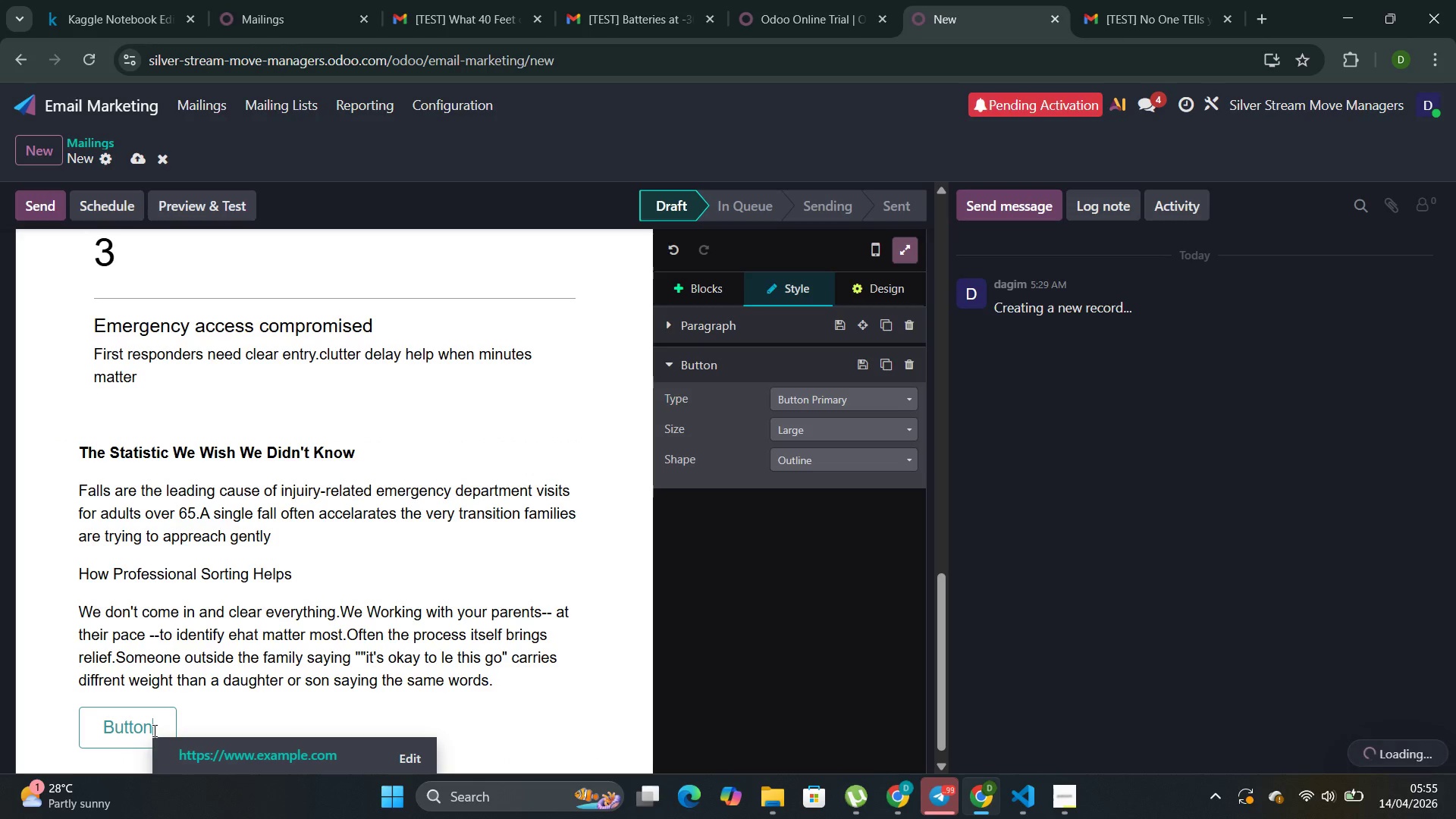 
key(Backspace)
 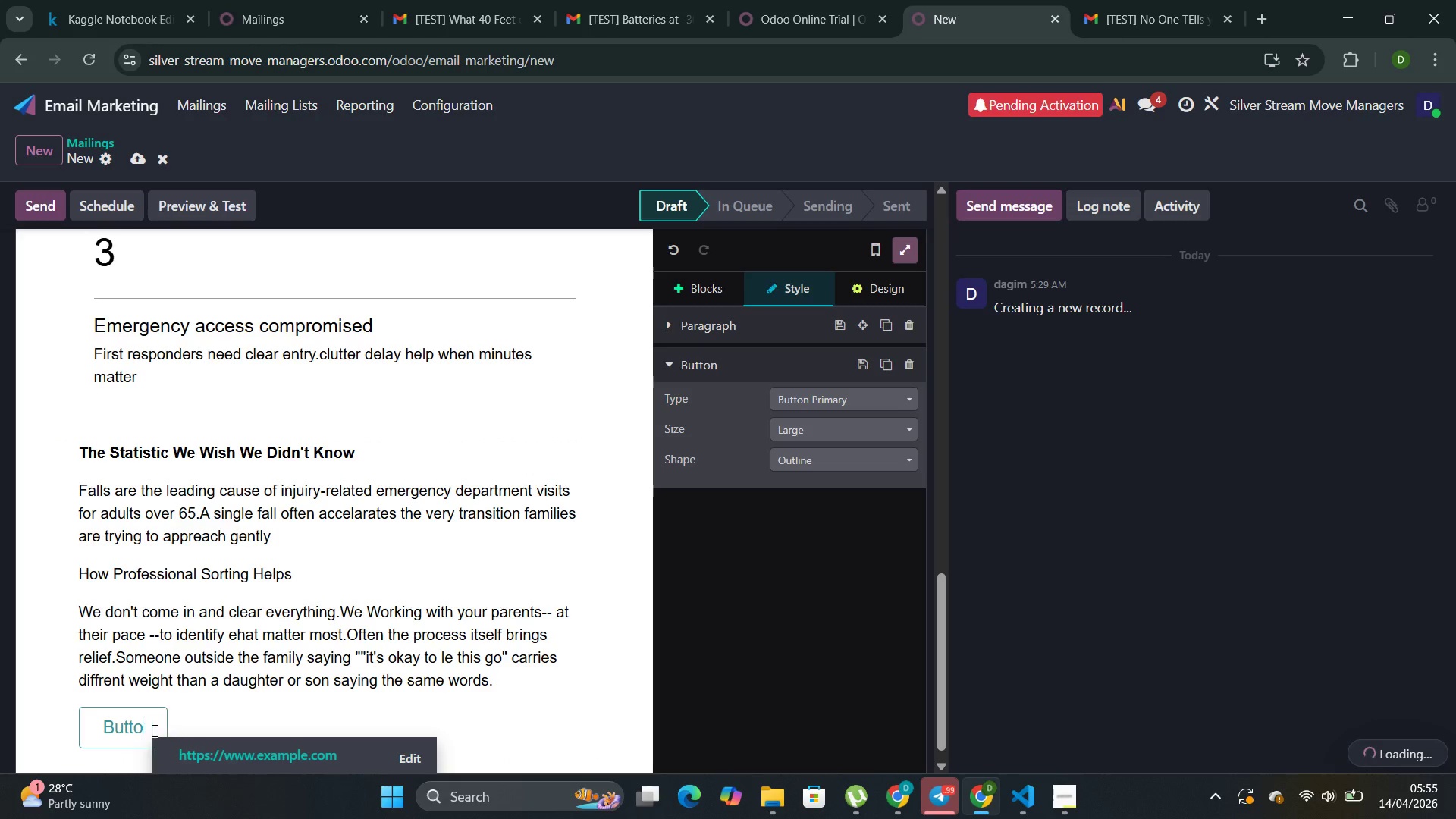 
key(Backspace)
 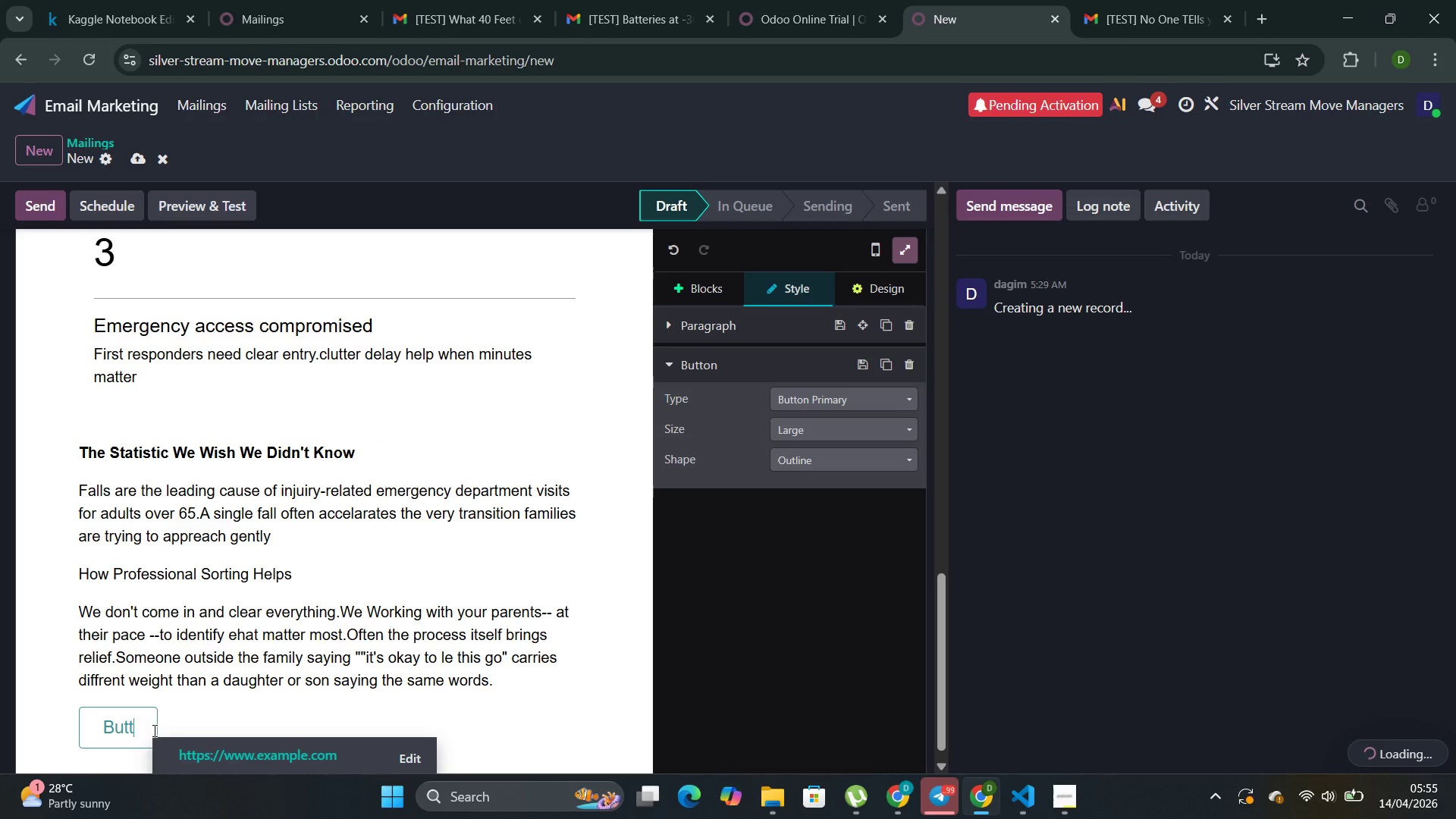 
key(Backspace)
 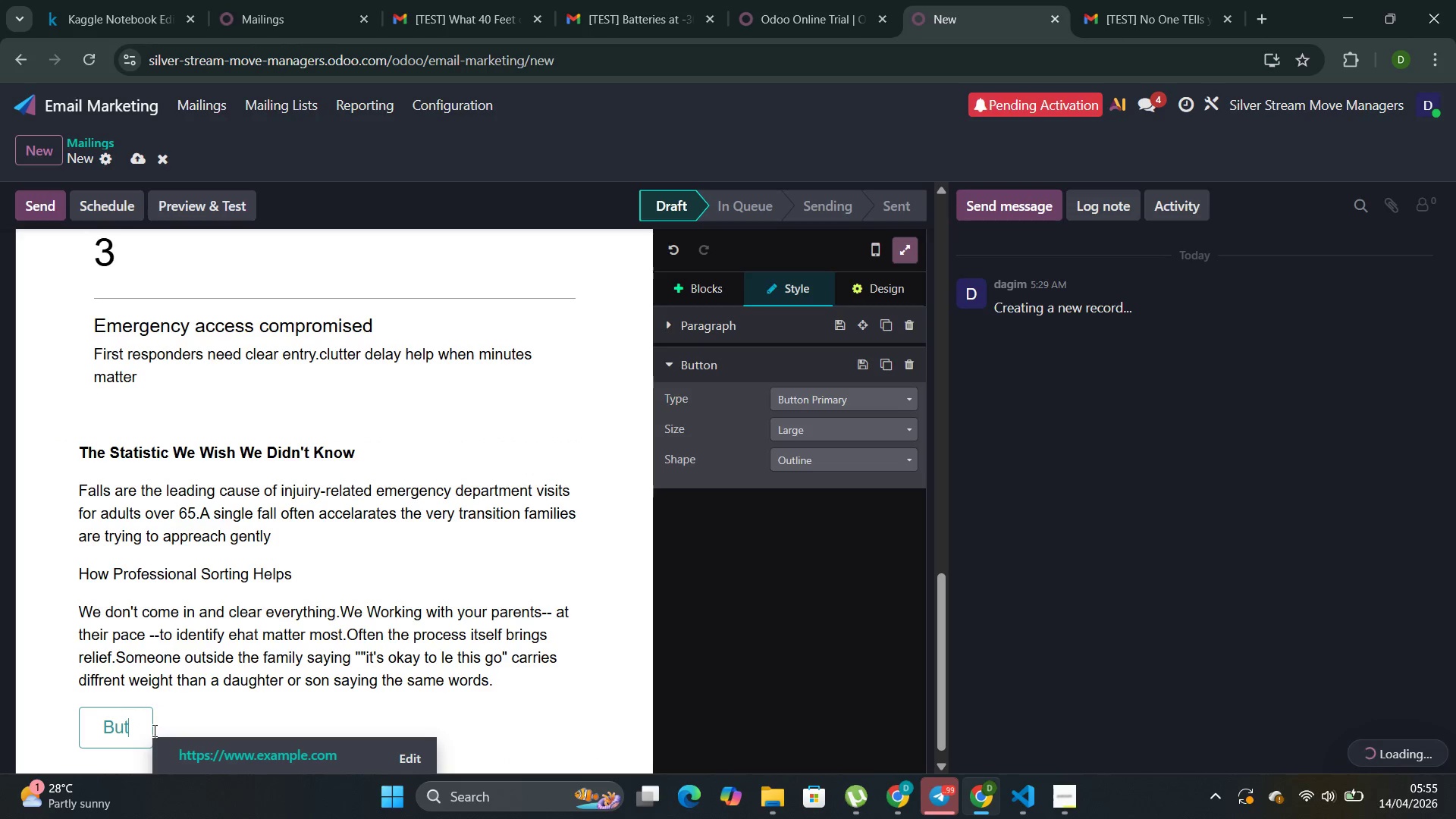 
key(Backspace)
 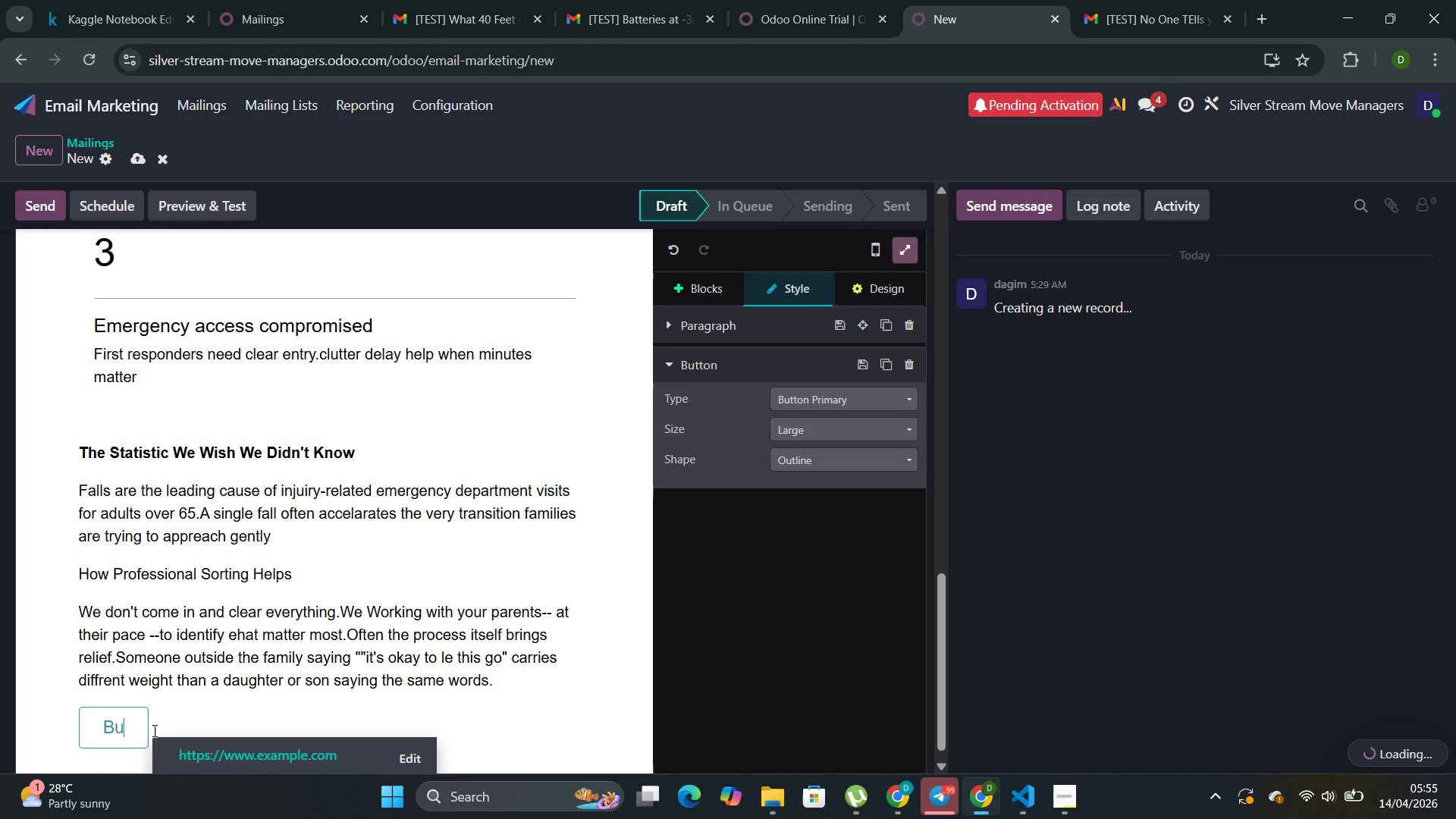 
key(Backspace)
 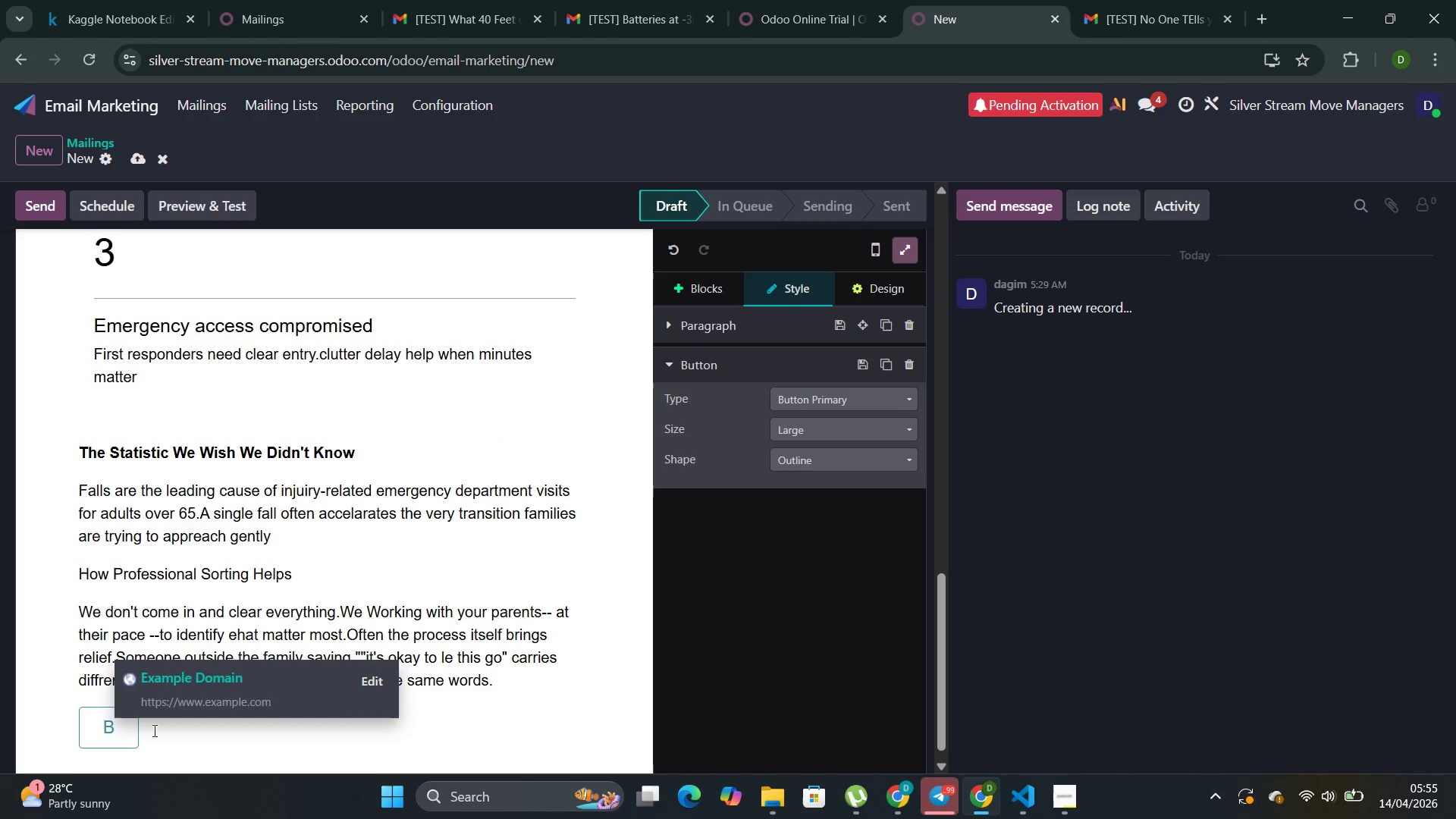 
key(Backspace)
 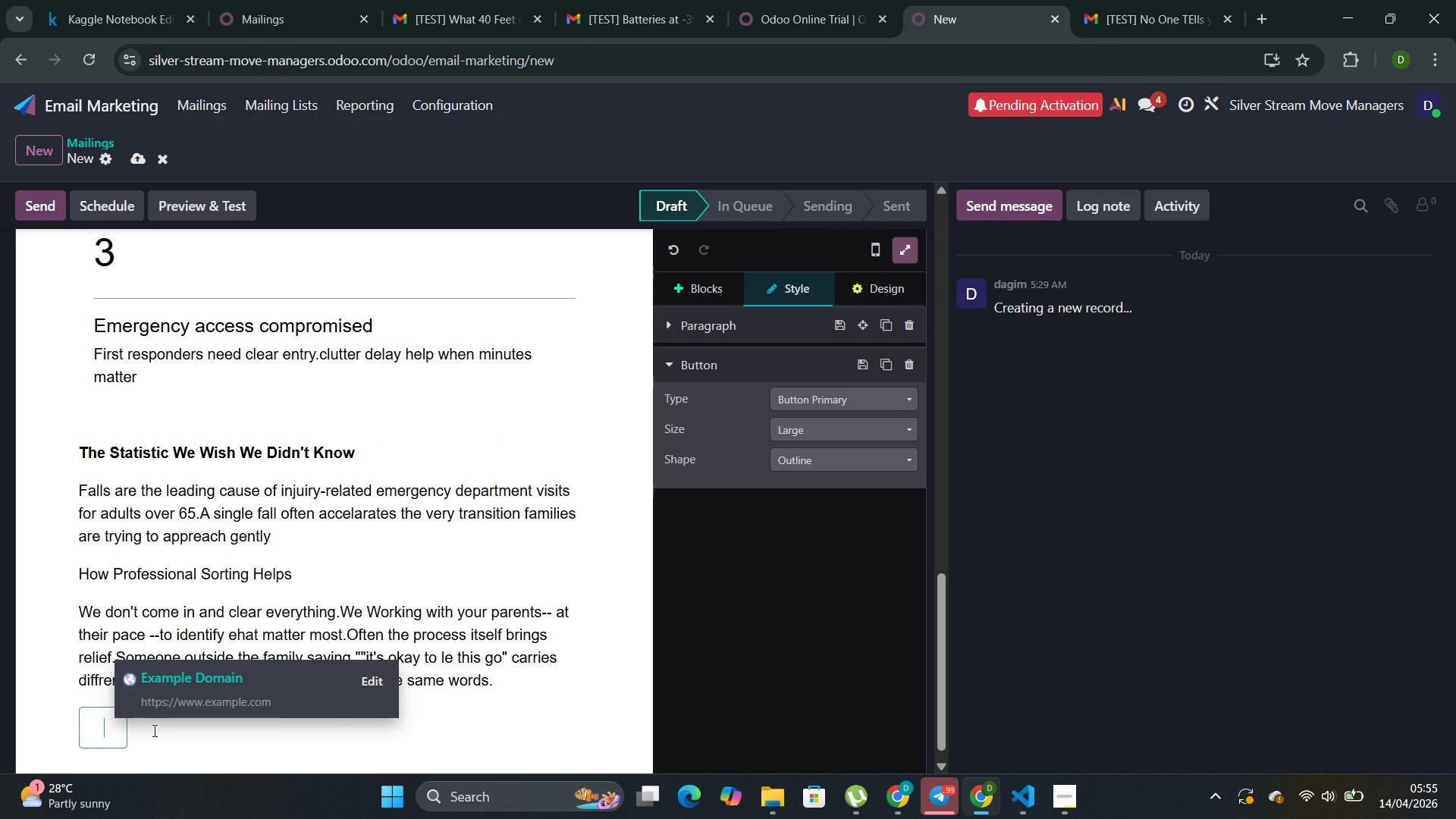 
type(See How Sorting Works)
 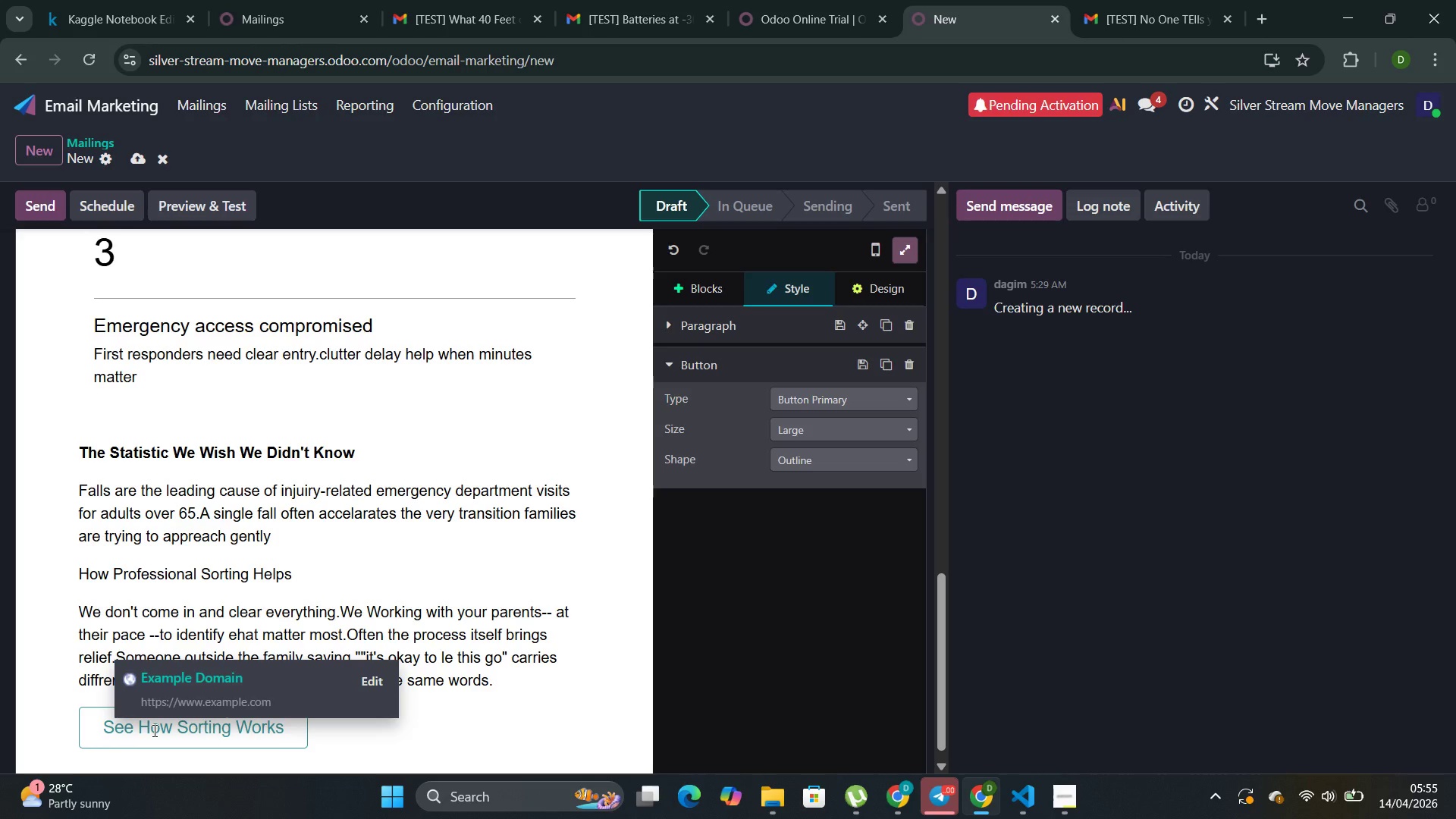 
scroll: coordinate [293, 642], scroll_direction: down, amount: 4.0
 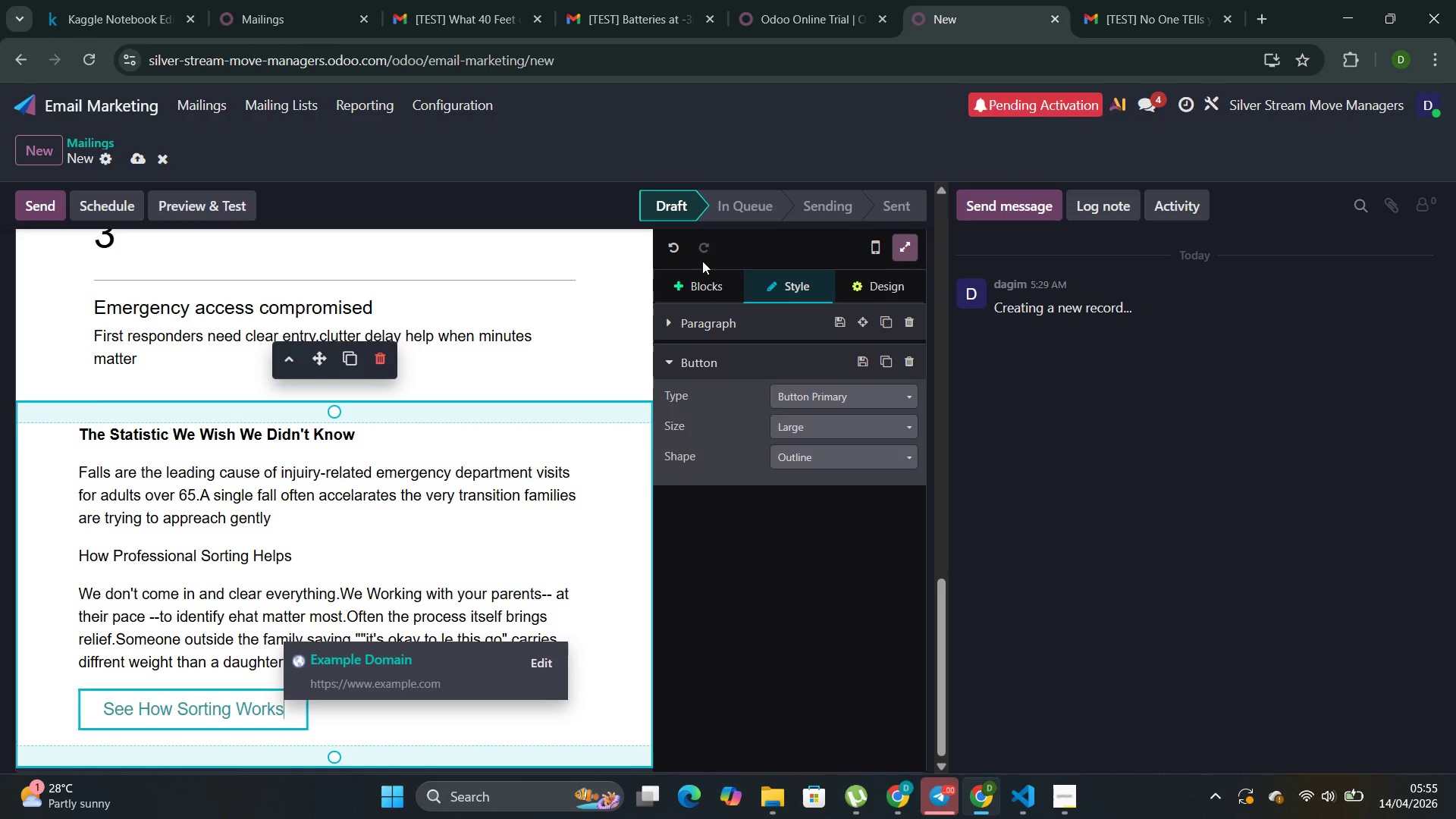 
left_click([698, 292])
 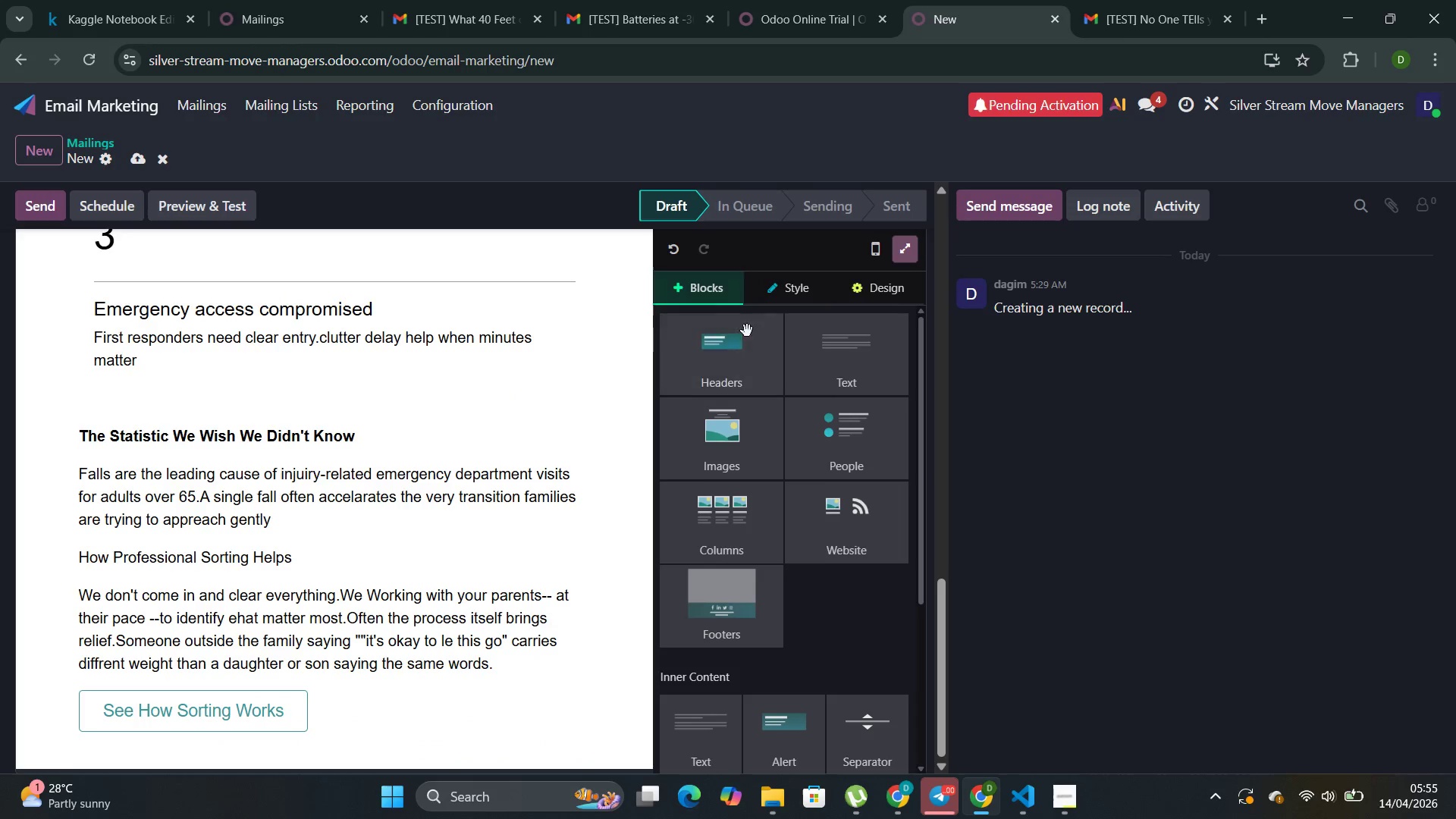 
scroll: coordinate [775, 497], scroll_direction: down, amount: 9.0
 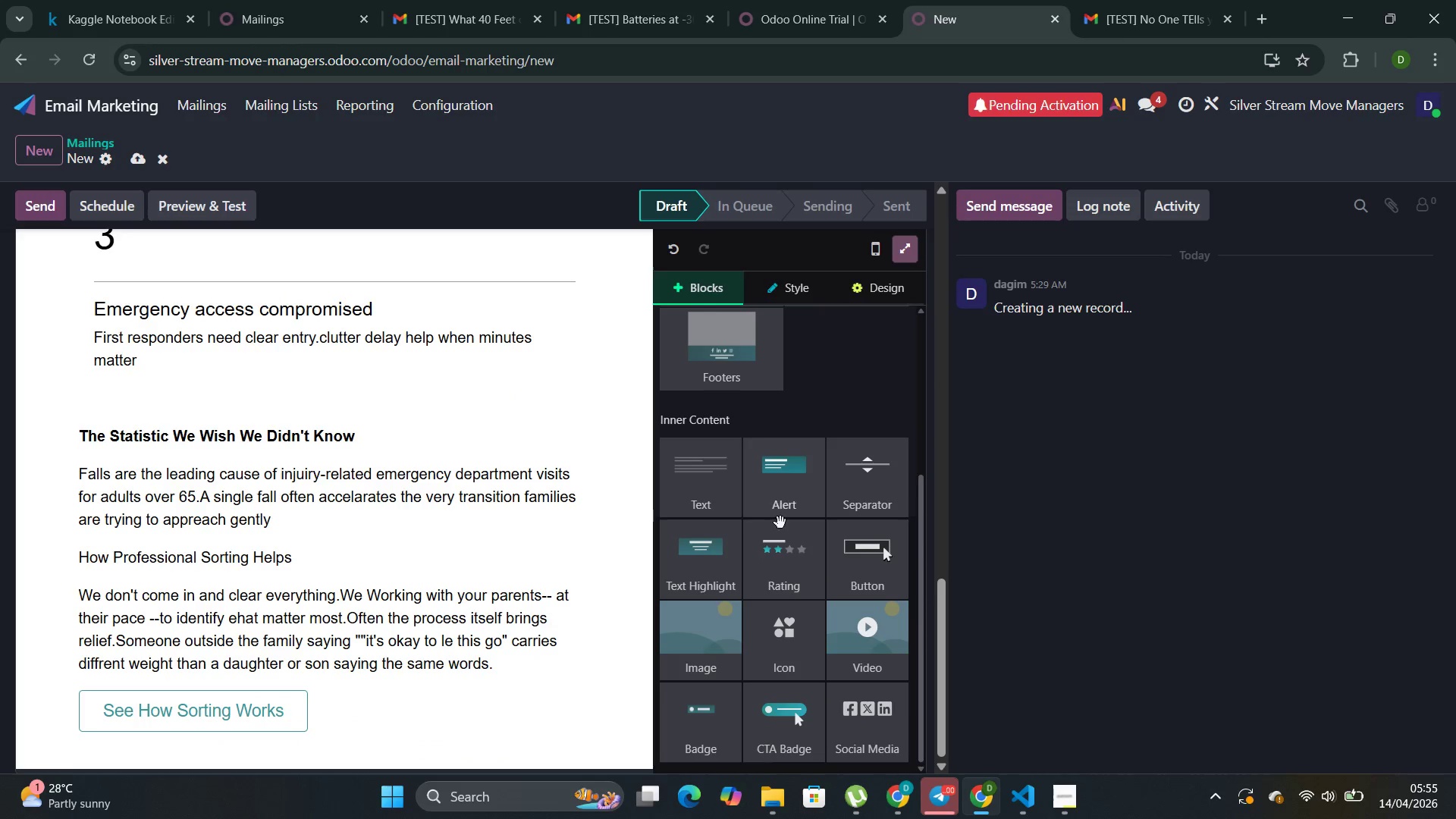 
mouse_move([797, 519])
 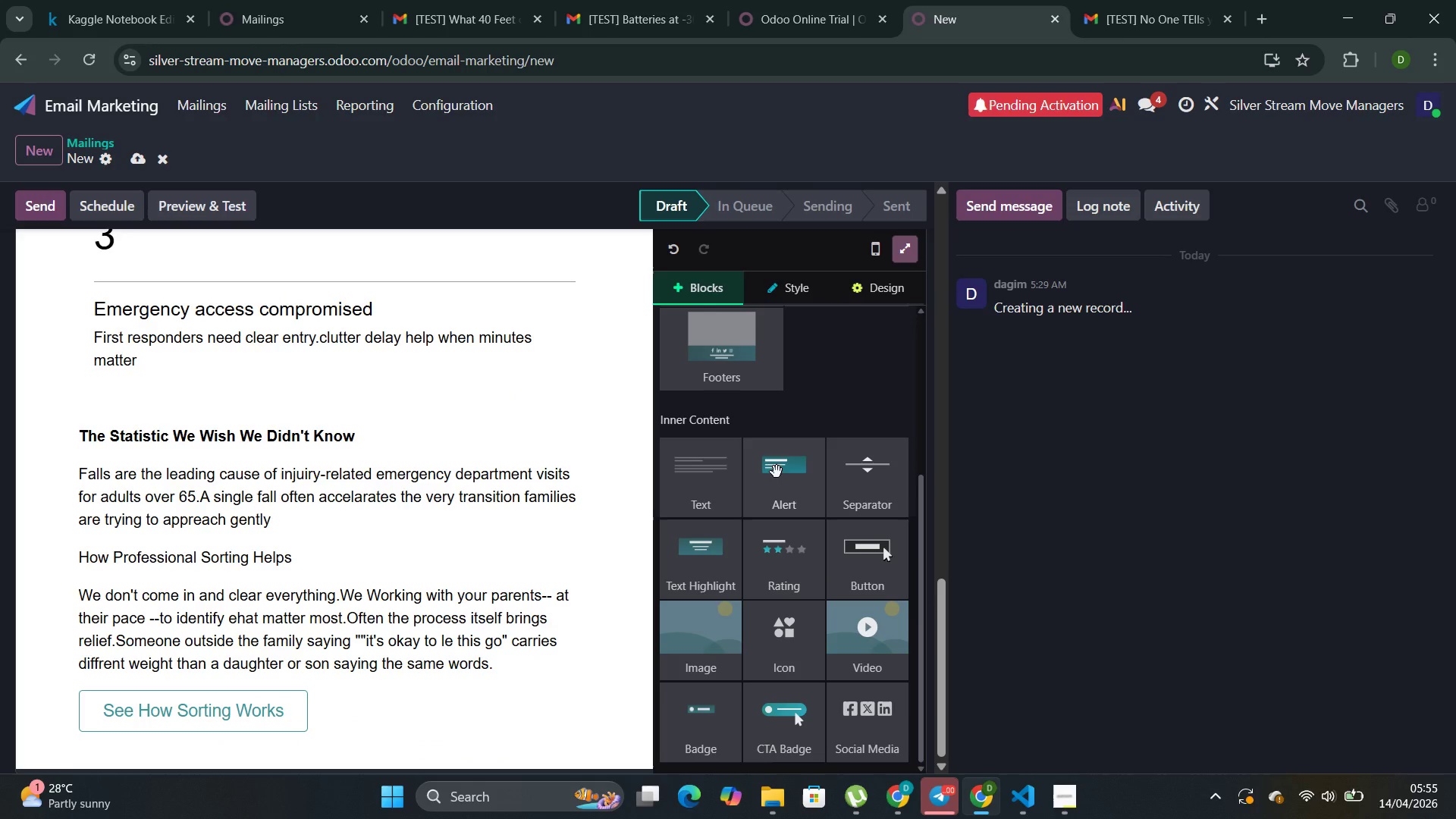 
left_click([751, 387])
 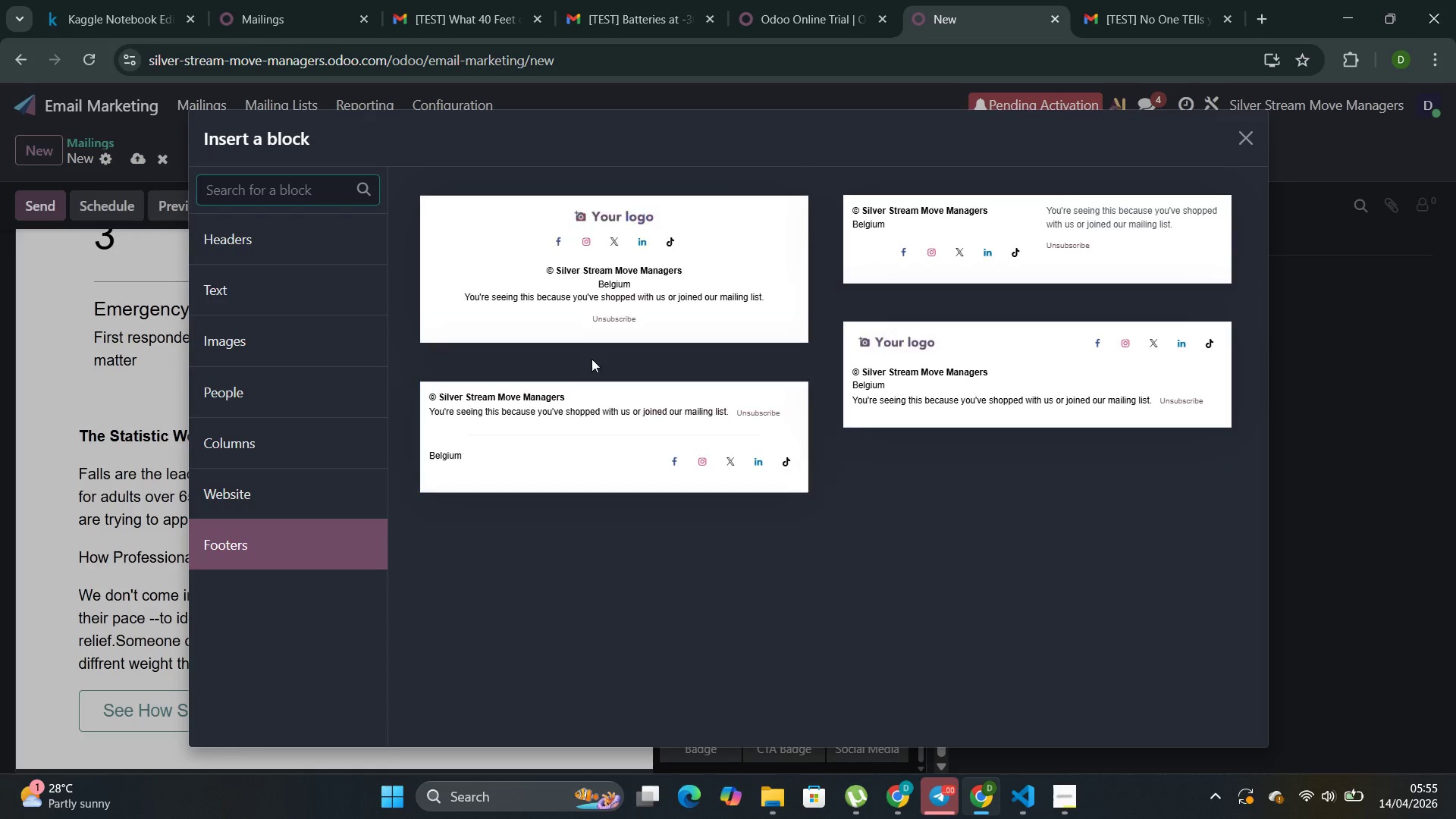 
left_click([599, 402])
 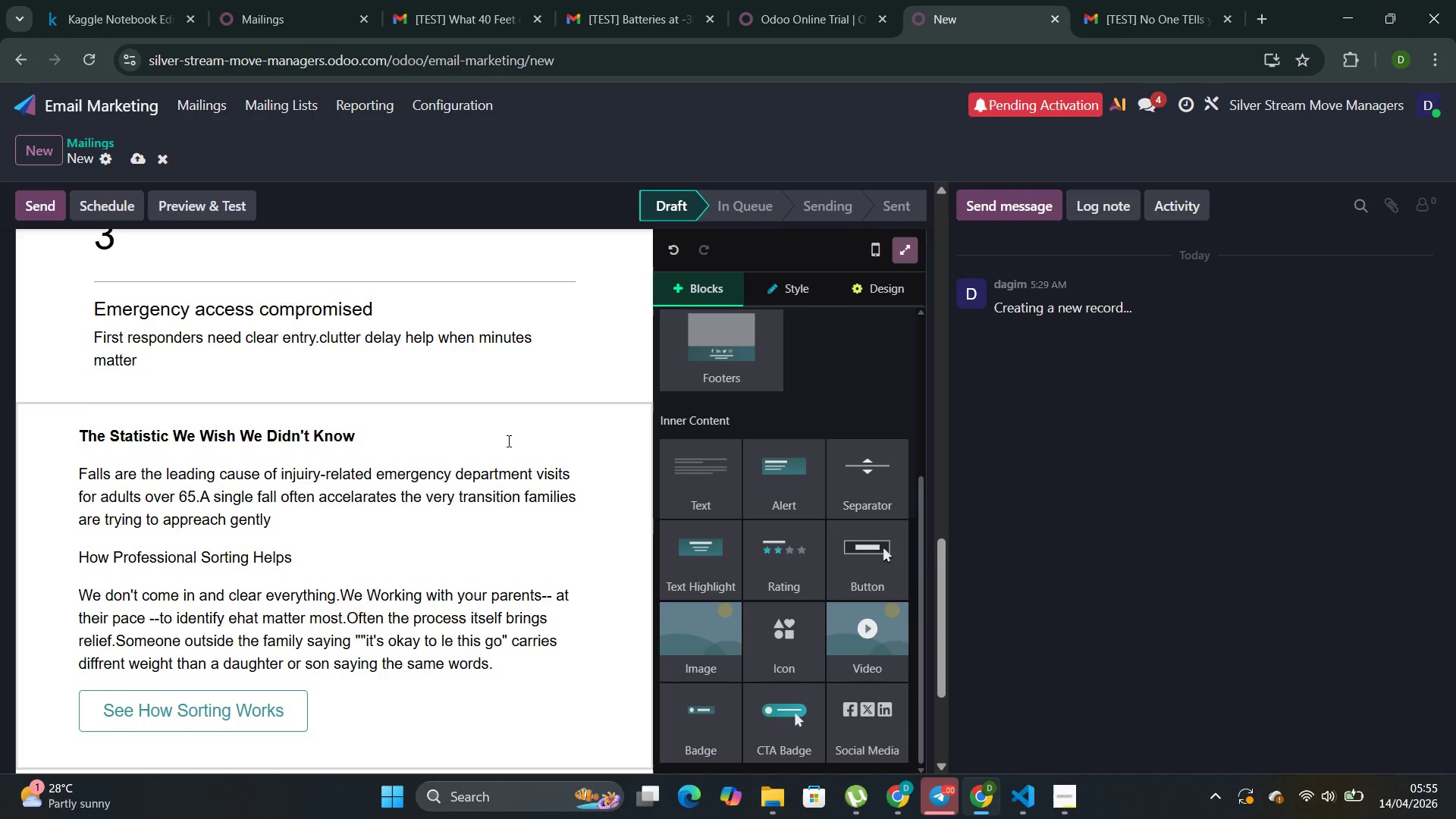 
scroll: coordinate [481, 491], scroll_direction: down, amount: 8.0
 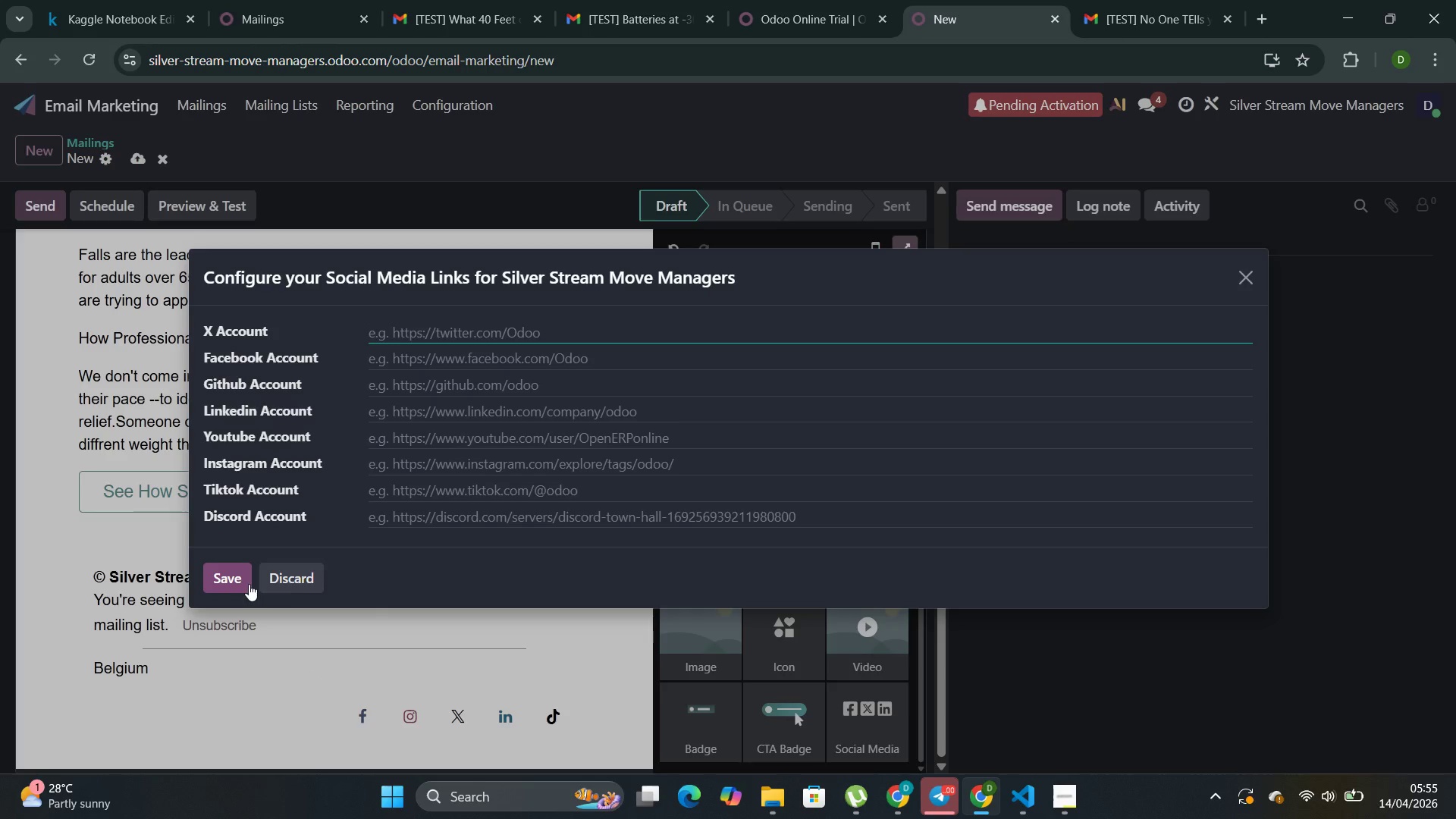 
left_click([240, 578])
 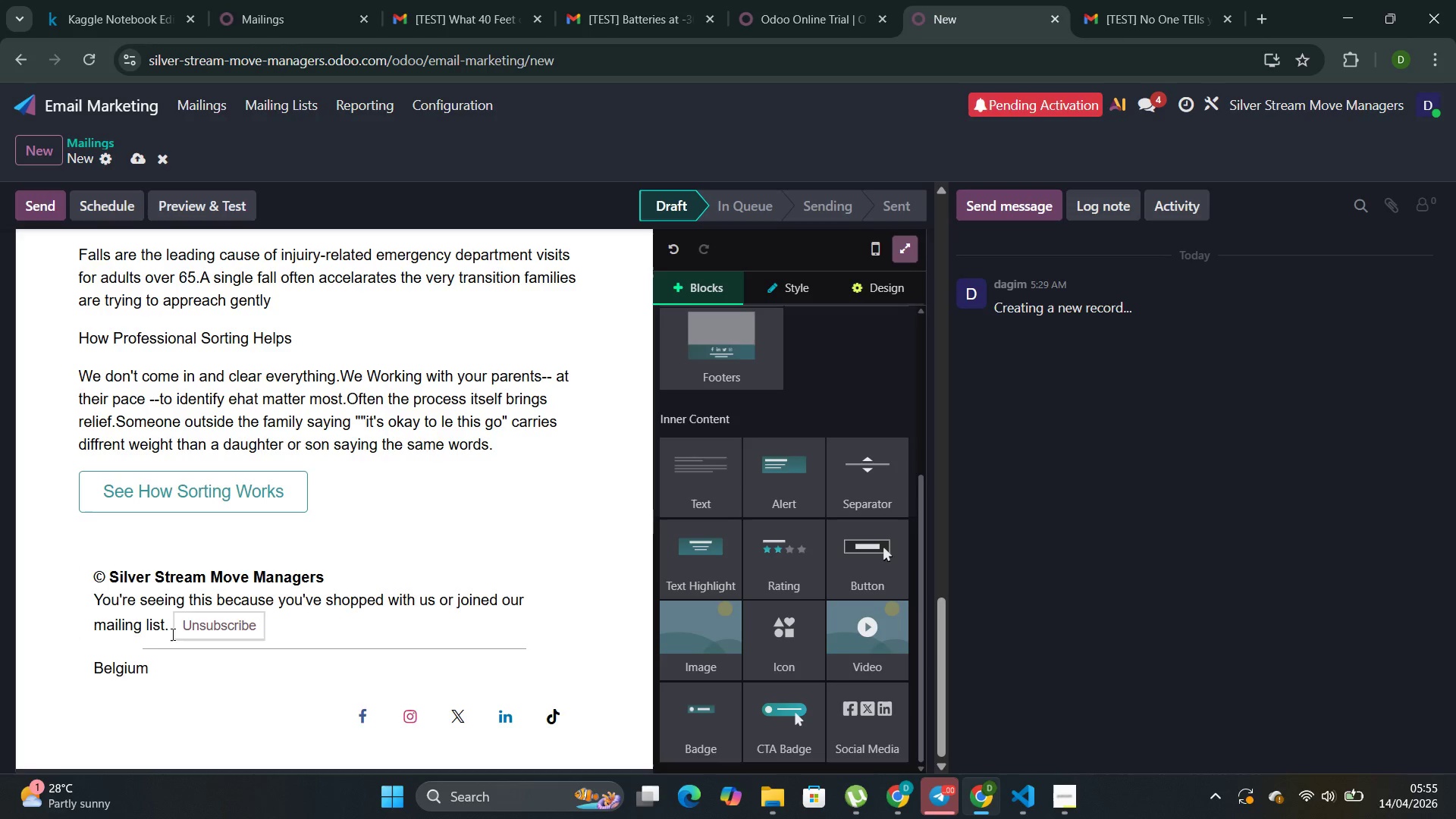 
left_click([165, 625])
 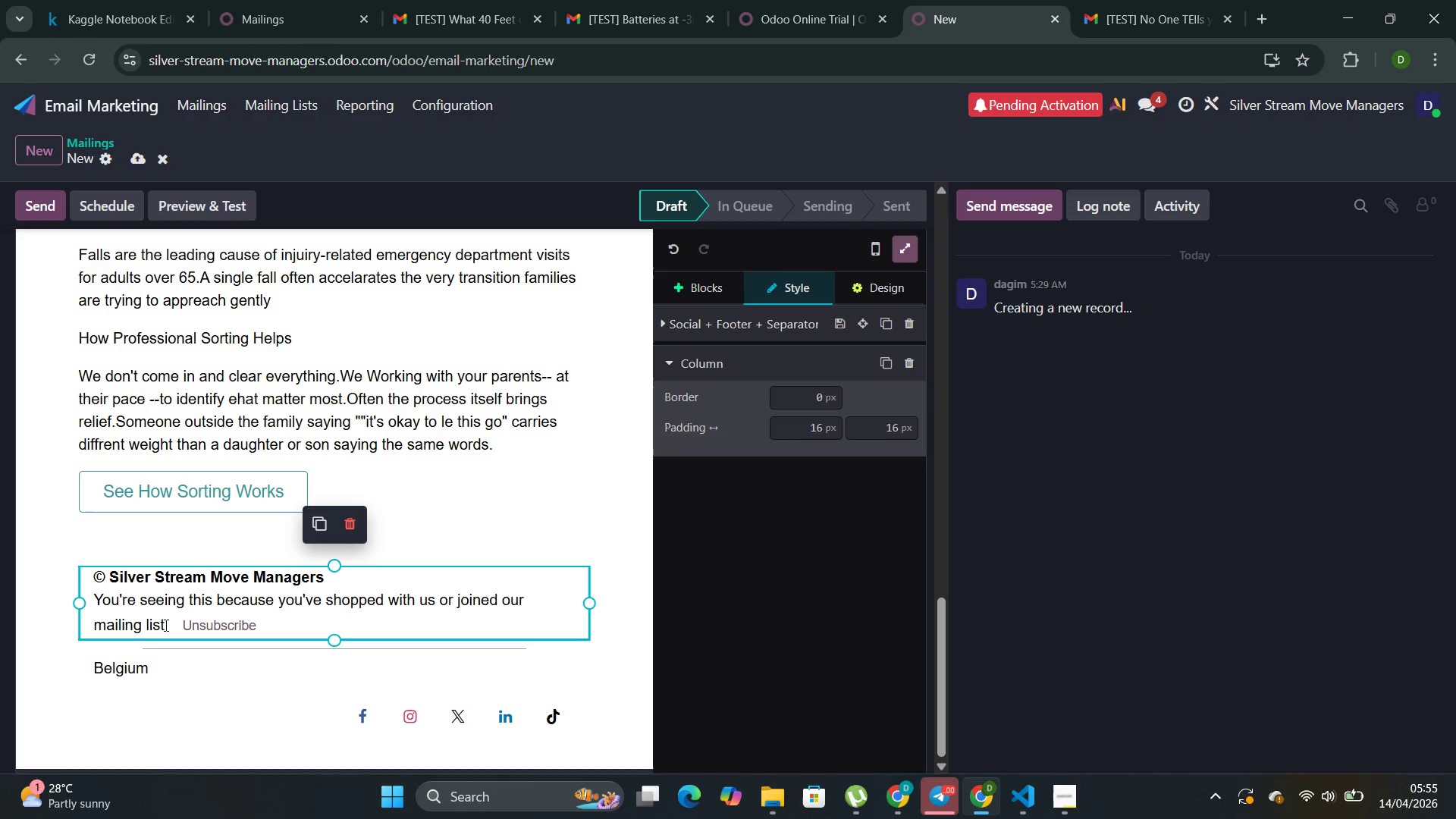 
key(Backspace)
 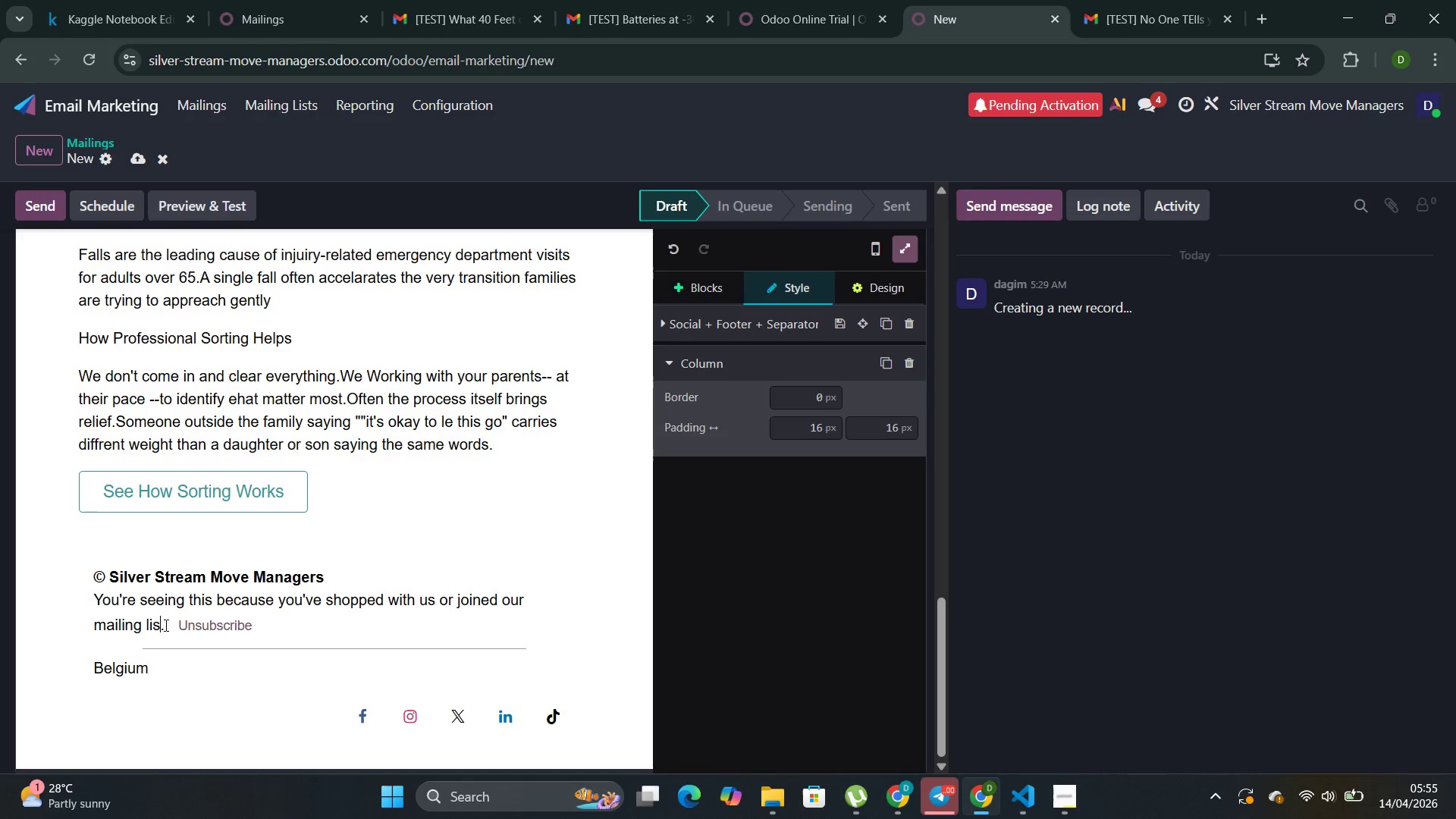 
key(Backspace)
 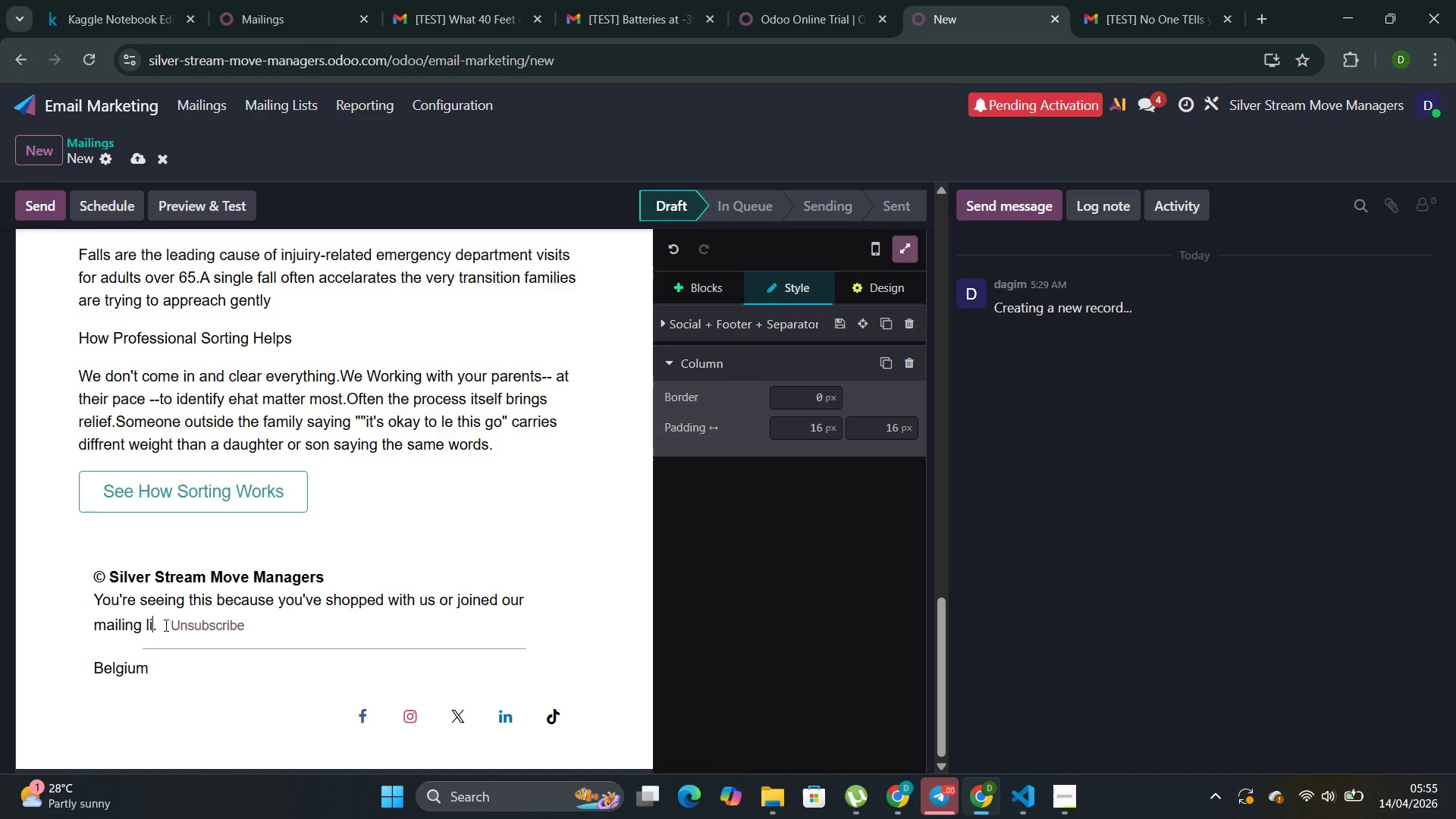 
key(Backspace)
 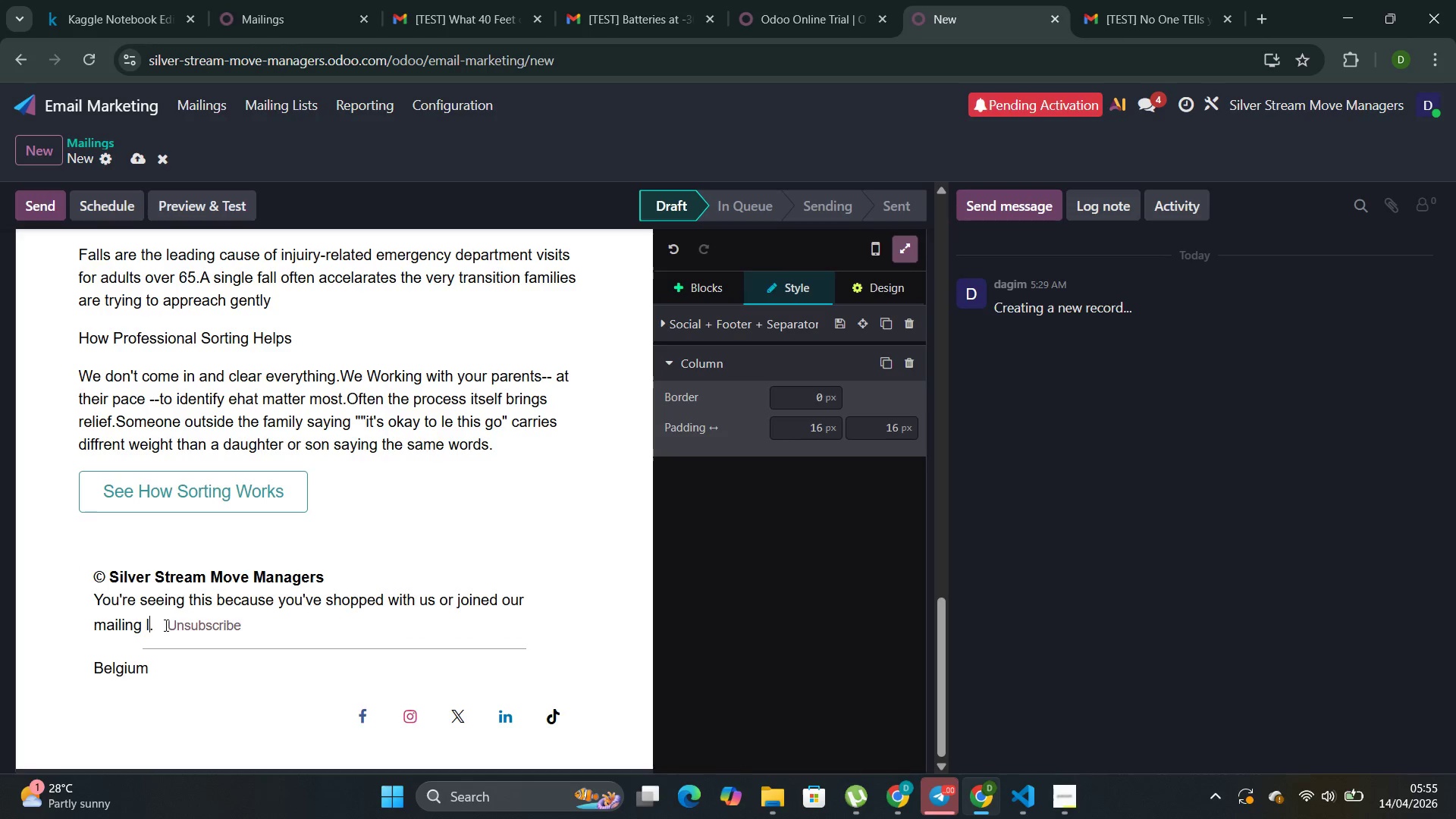 
key(Backspace)
 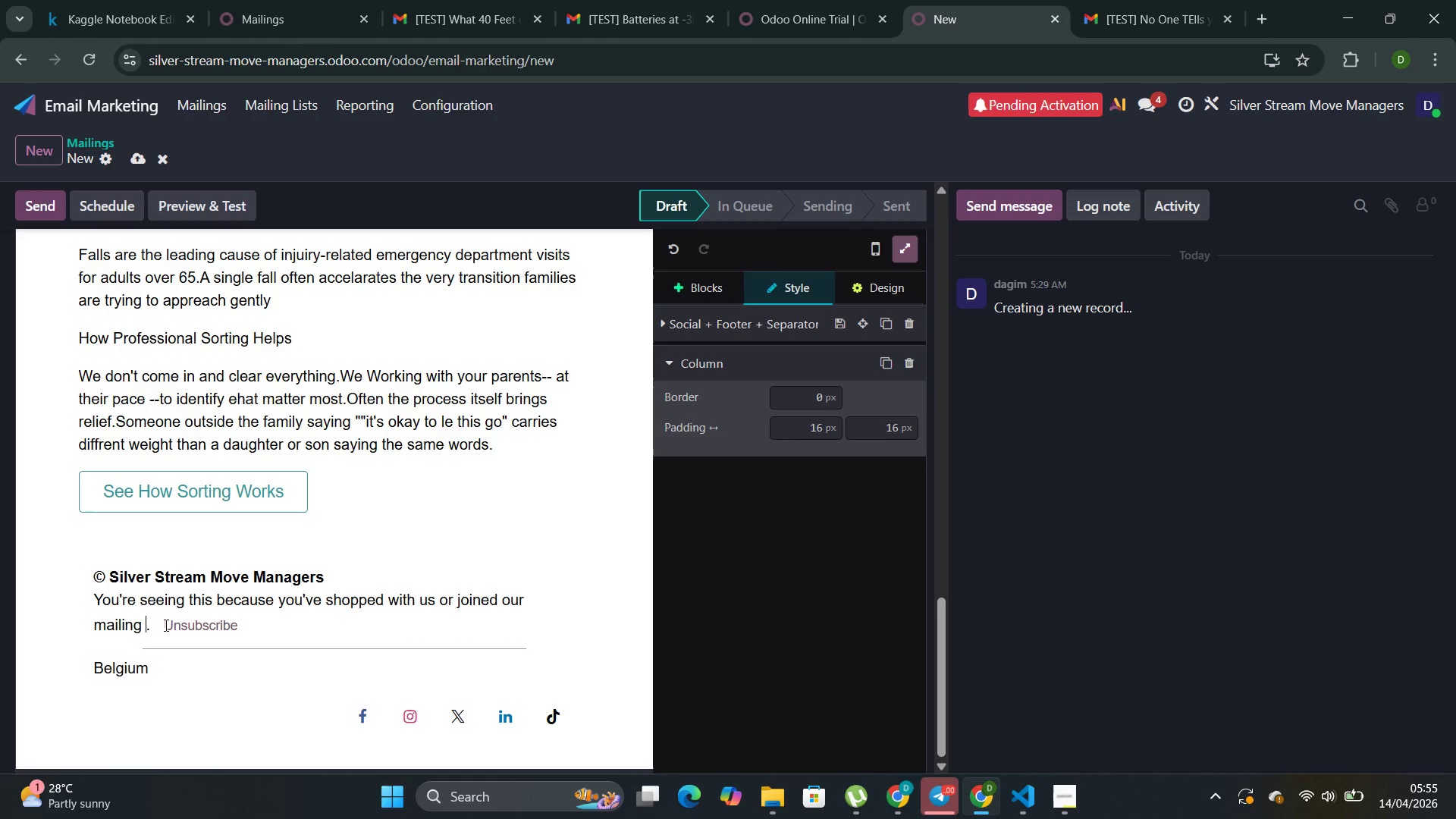 
key(Backspace)
 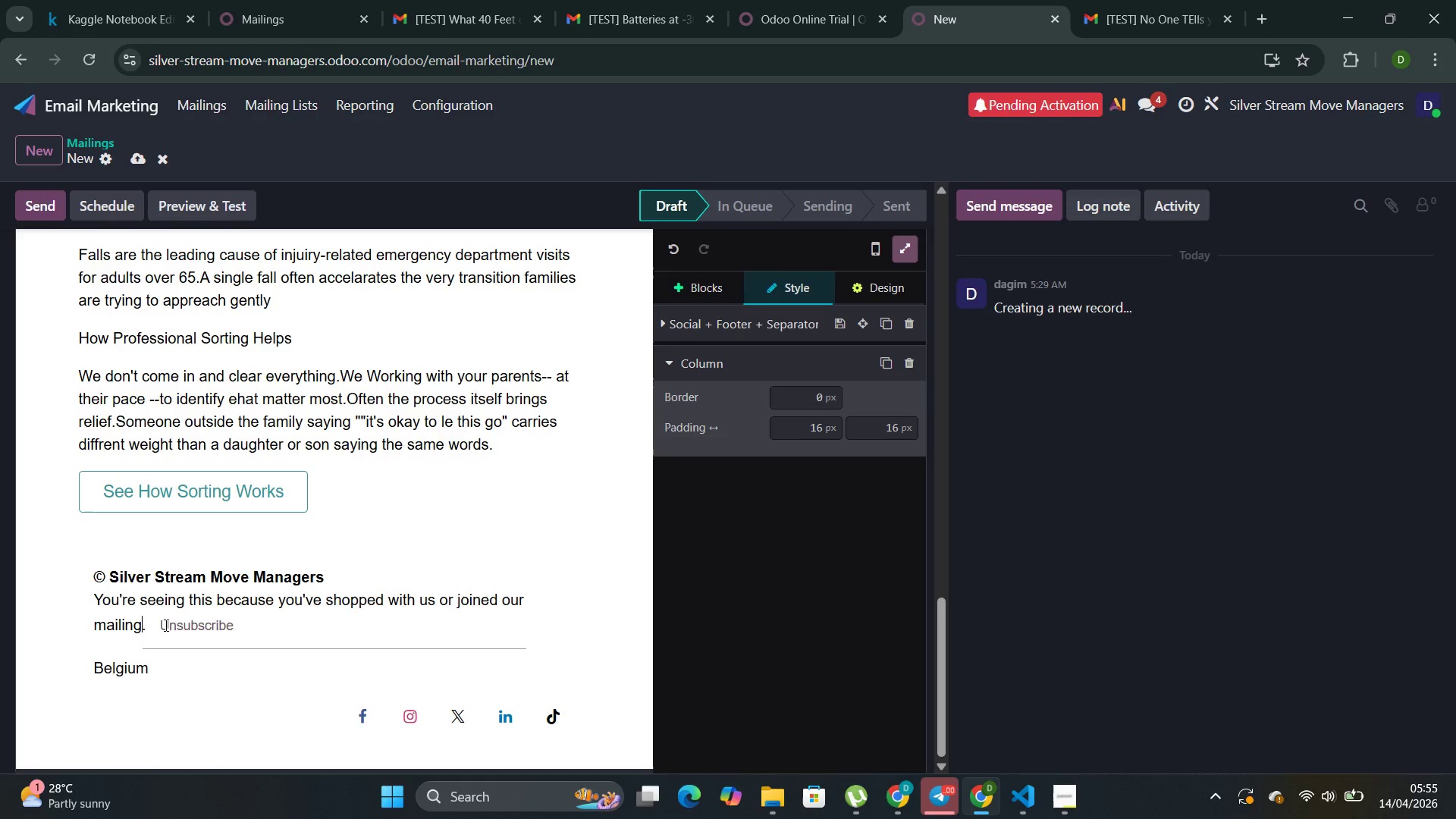 
key(Backspace)
 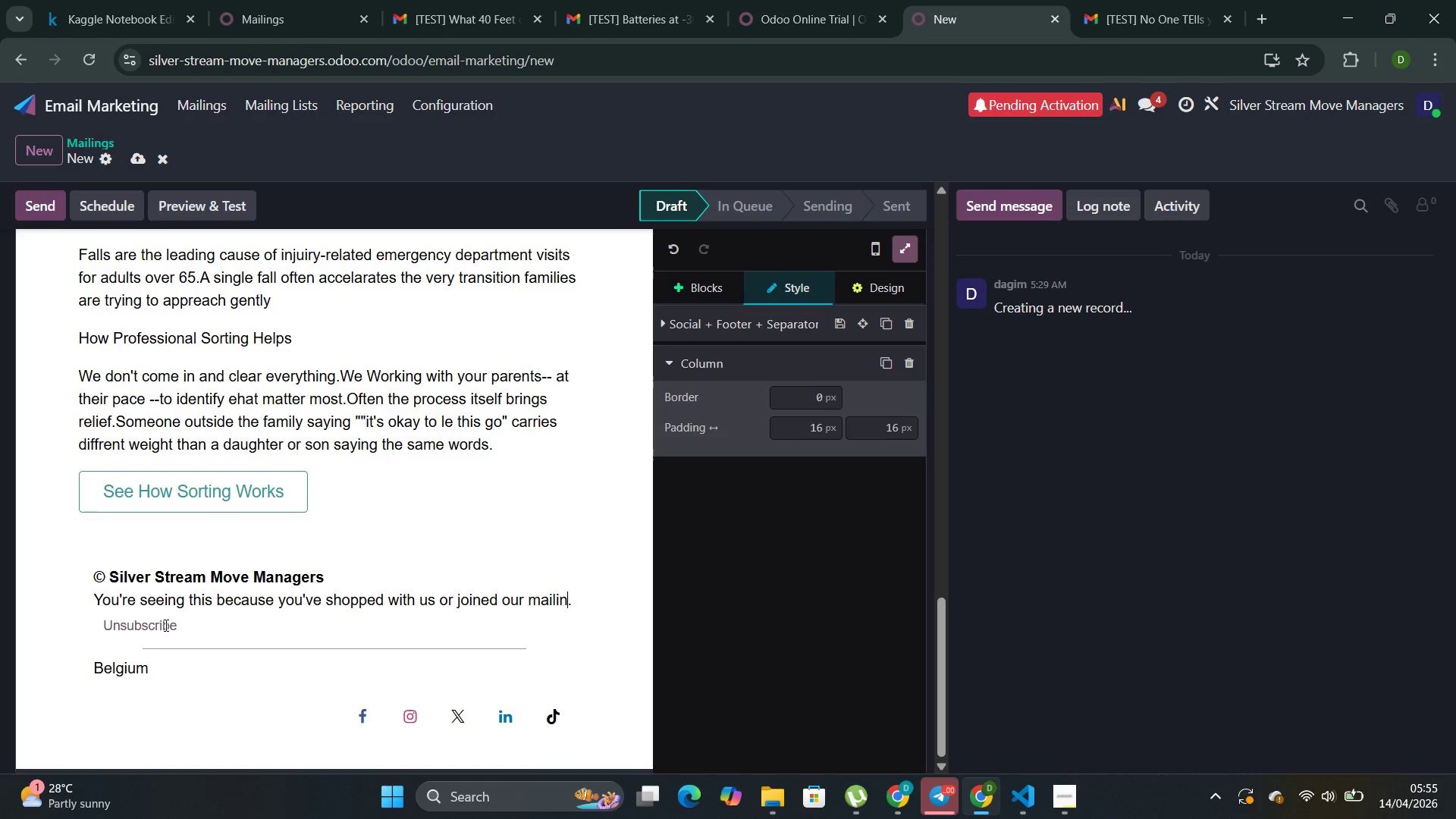 
key(Backspace)
 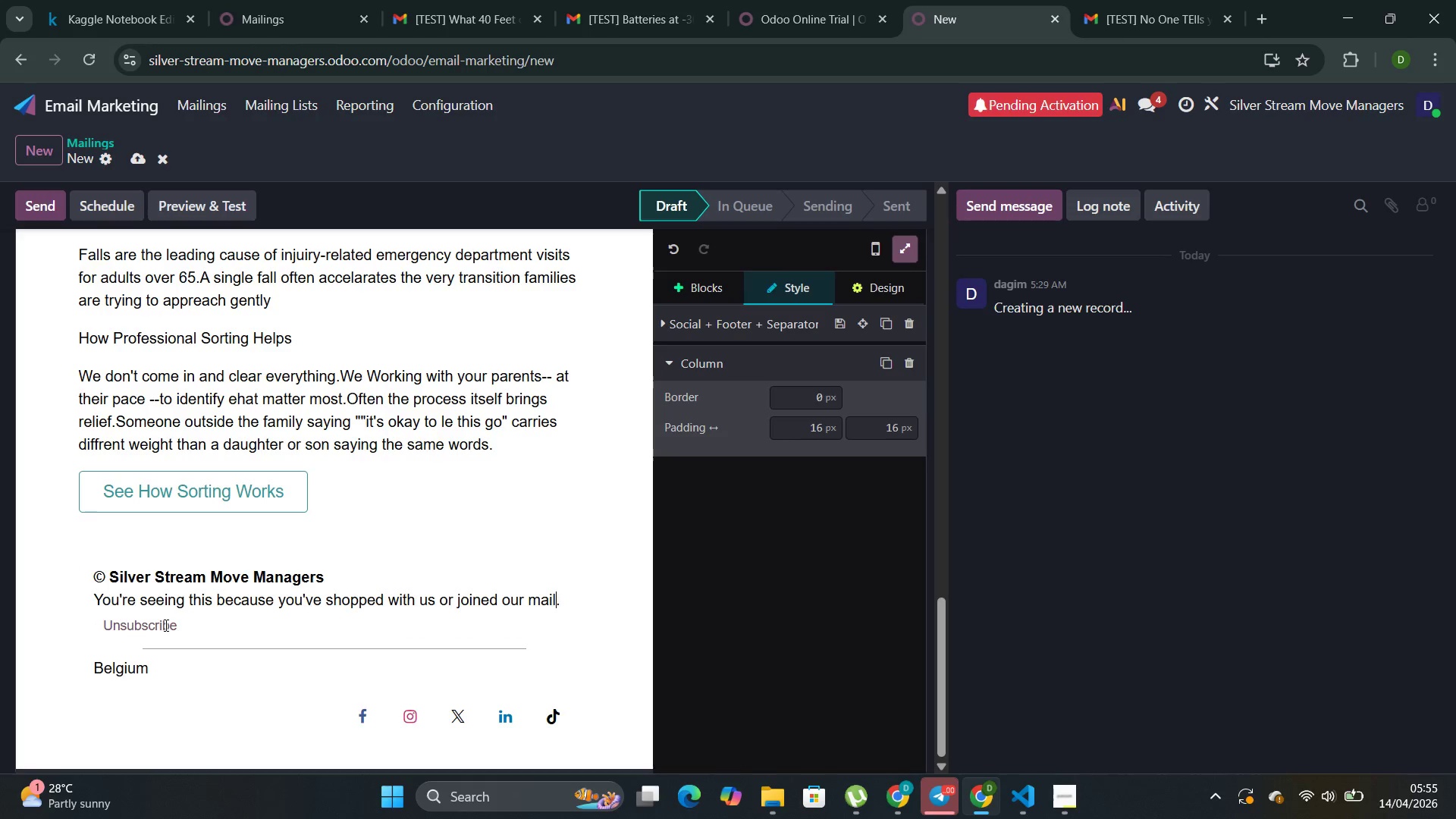 
hold_key(key=Backspace, duration=1.53)
 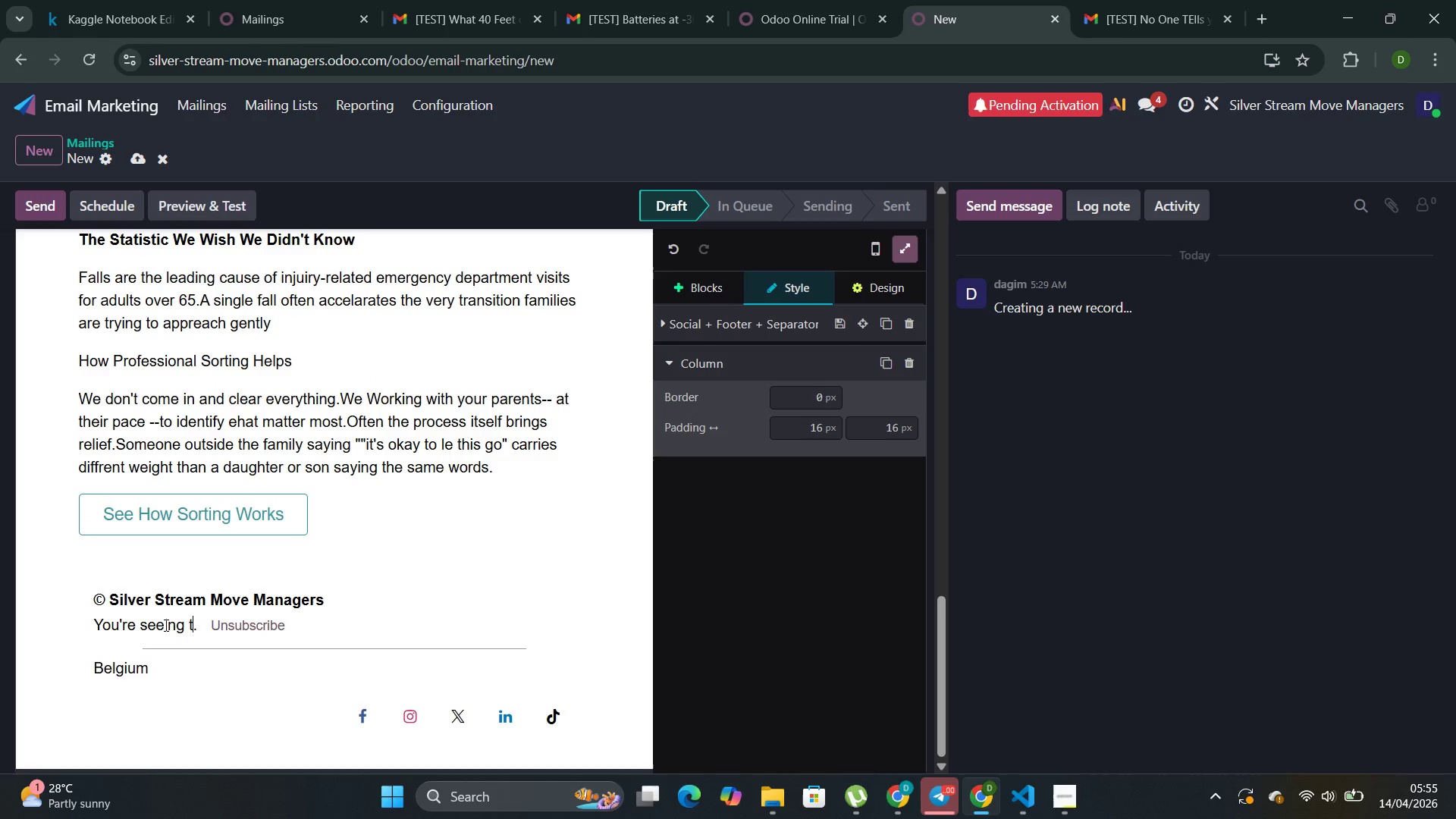 
hold_key(key=Backspace, duration=0.66)
 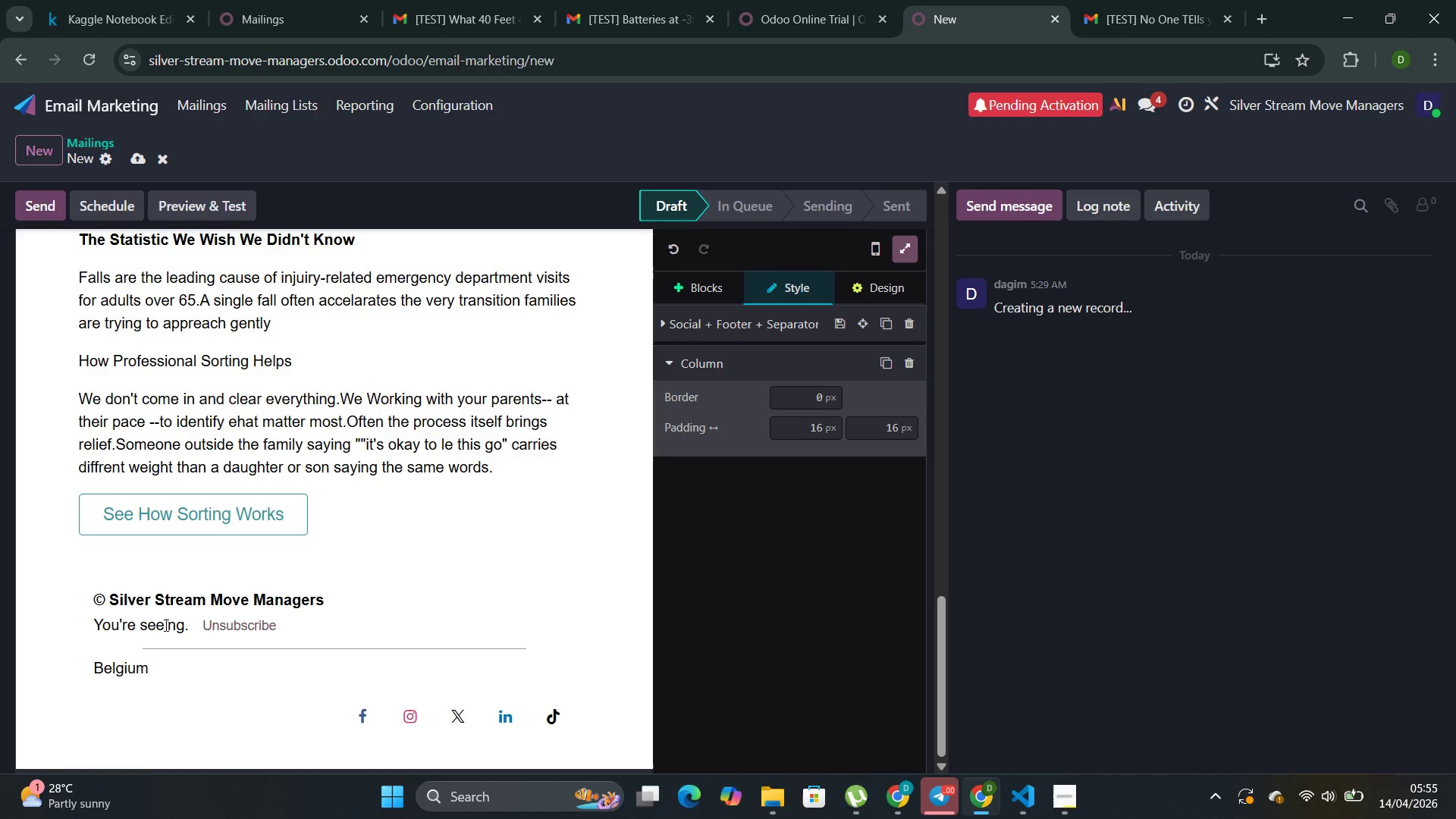 
key(Backspace)
key(Backspace)
key(Backspace)
key(Backspace)
key(Backspace)
key(Backspace)
key(Backspace)
key(Backspace)
key(Backspace)
key(Backspace)
key(Backspace)
key(Backspace)
key(Backspace)
type(Tomorrow Well)
key(Backspace)
key(Backspace)
type('ll talk about wj)
key(Backspace)
type(hat s)
key(Backspace)
type(a simple first step acc)
key(Backspace)
 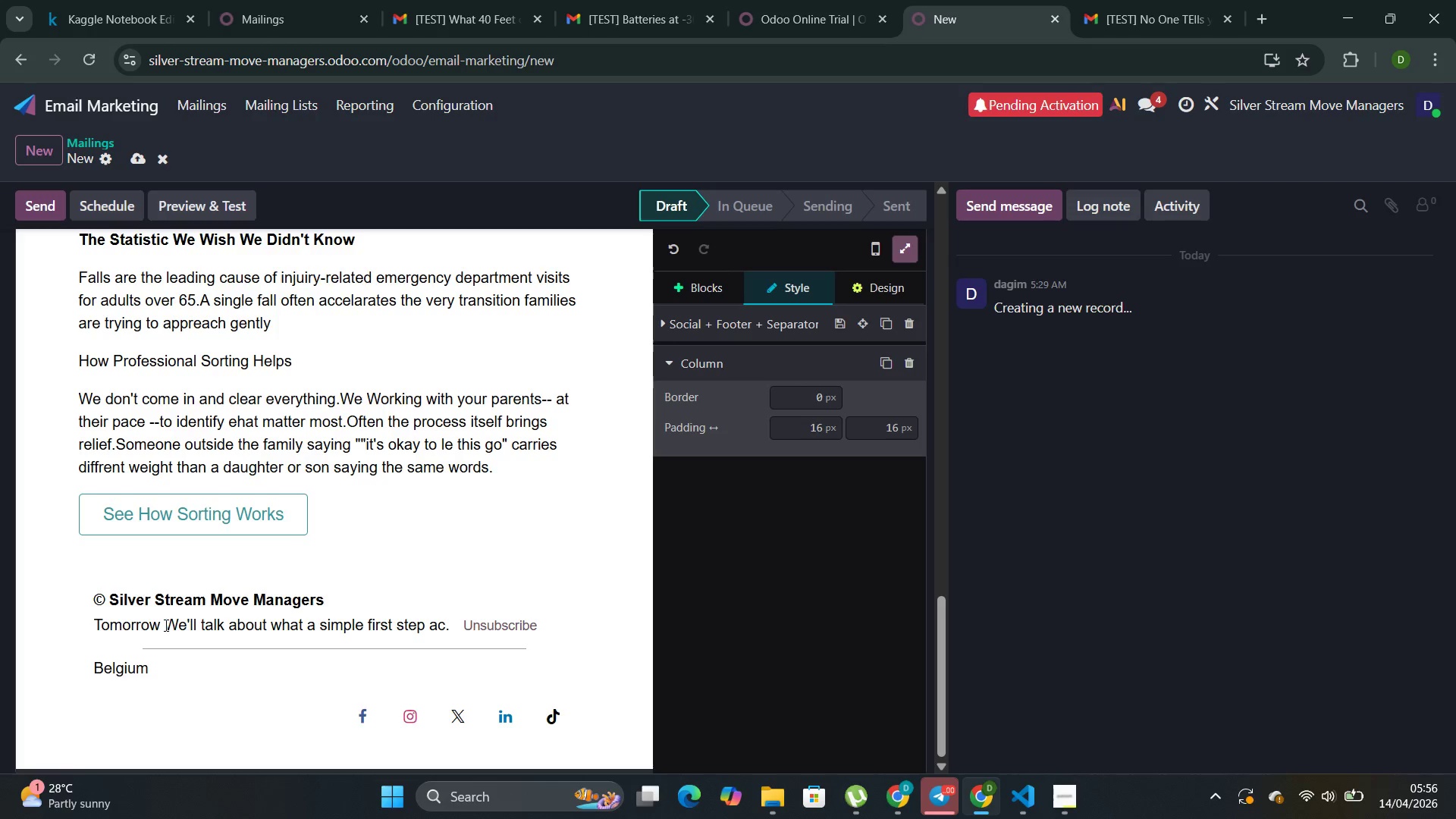 
type(tually looks like )
 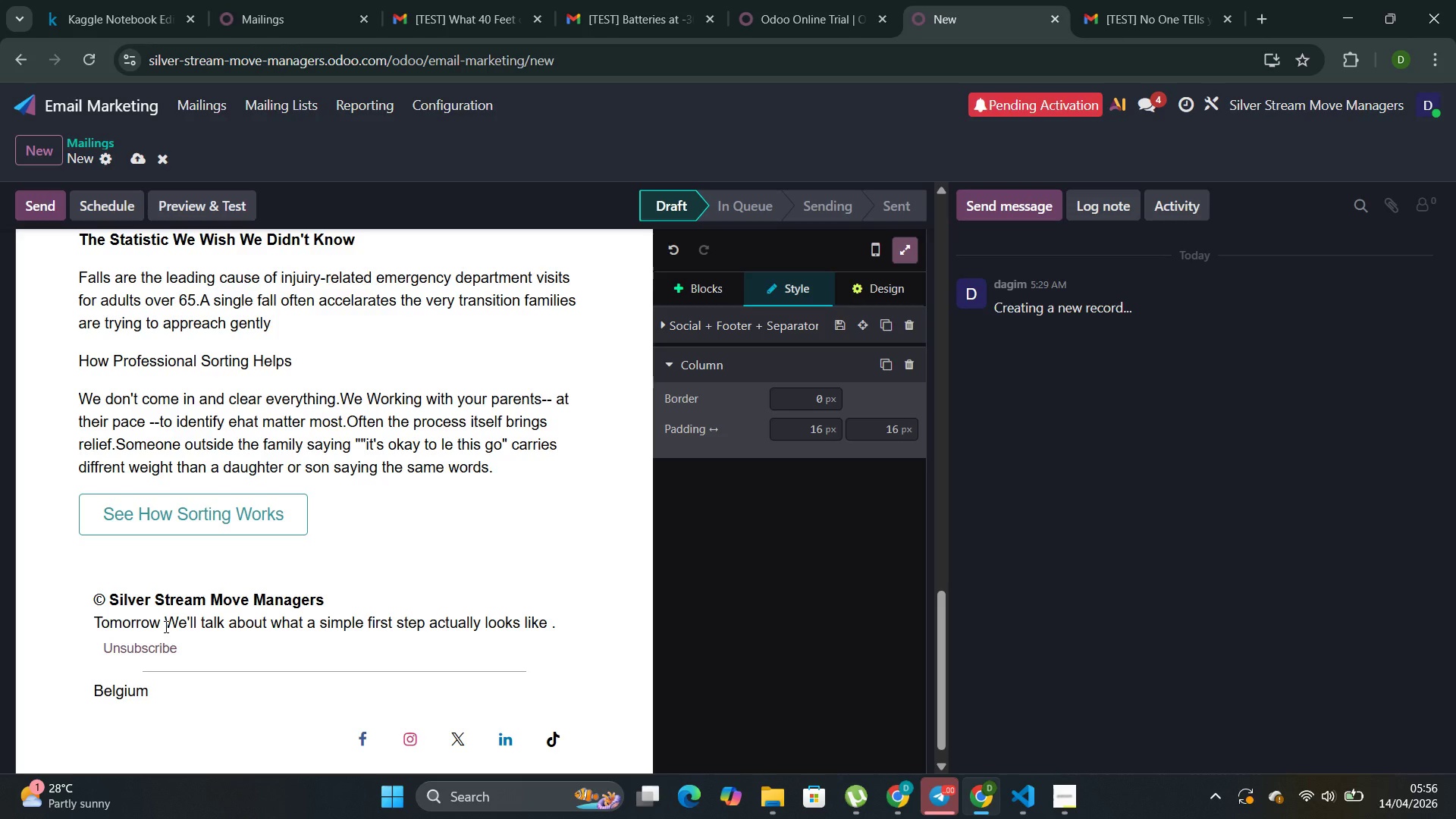 
scroll: coordinate [166, 705], scroll_direction: down, amount: 1.0
 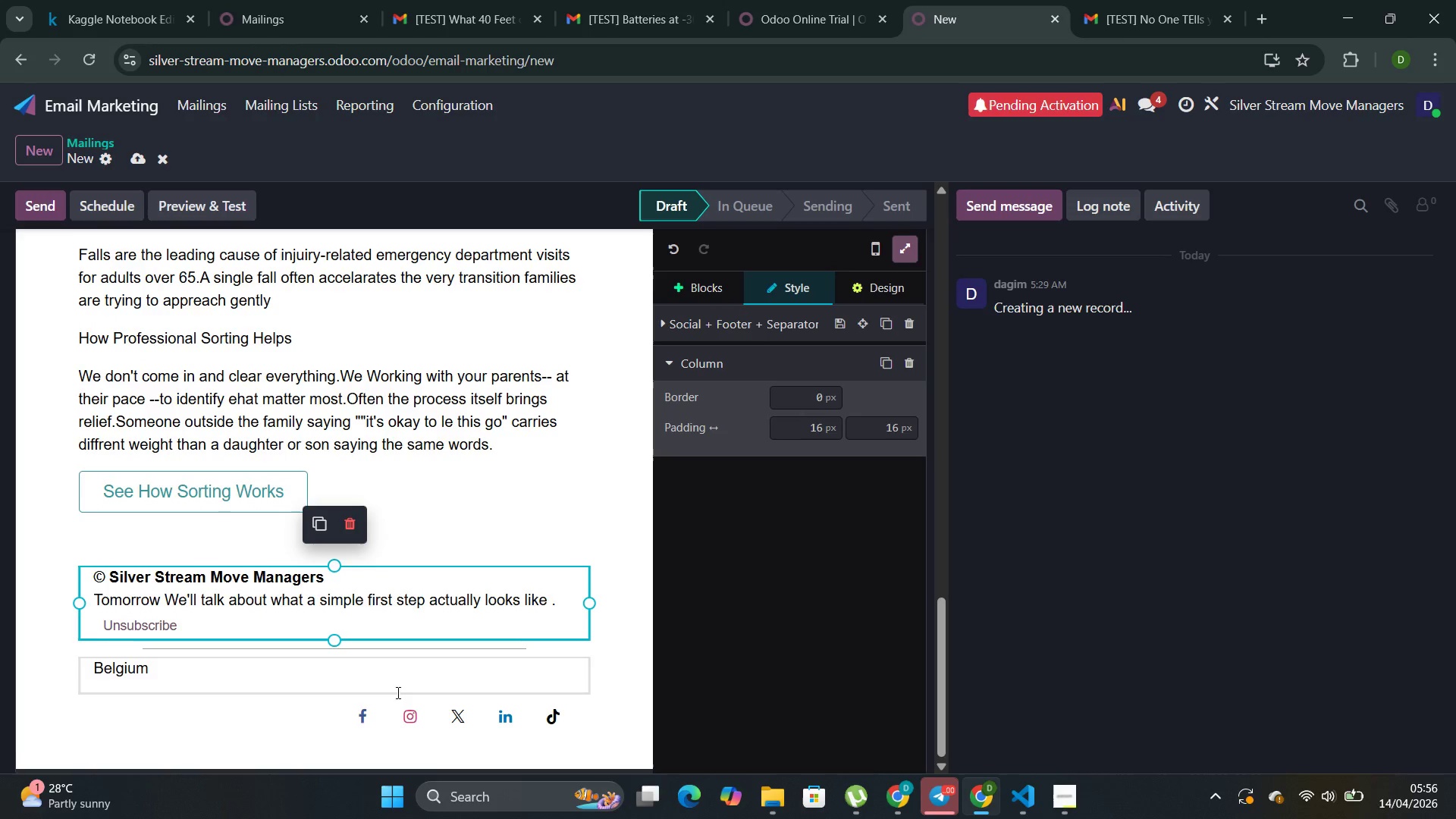 
scroll: coordinate [447, 658], scroll_direction: up, amount: 18.0
 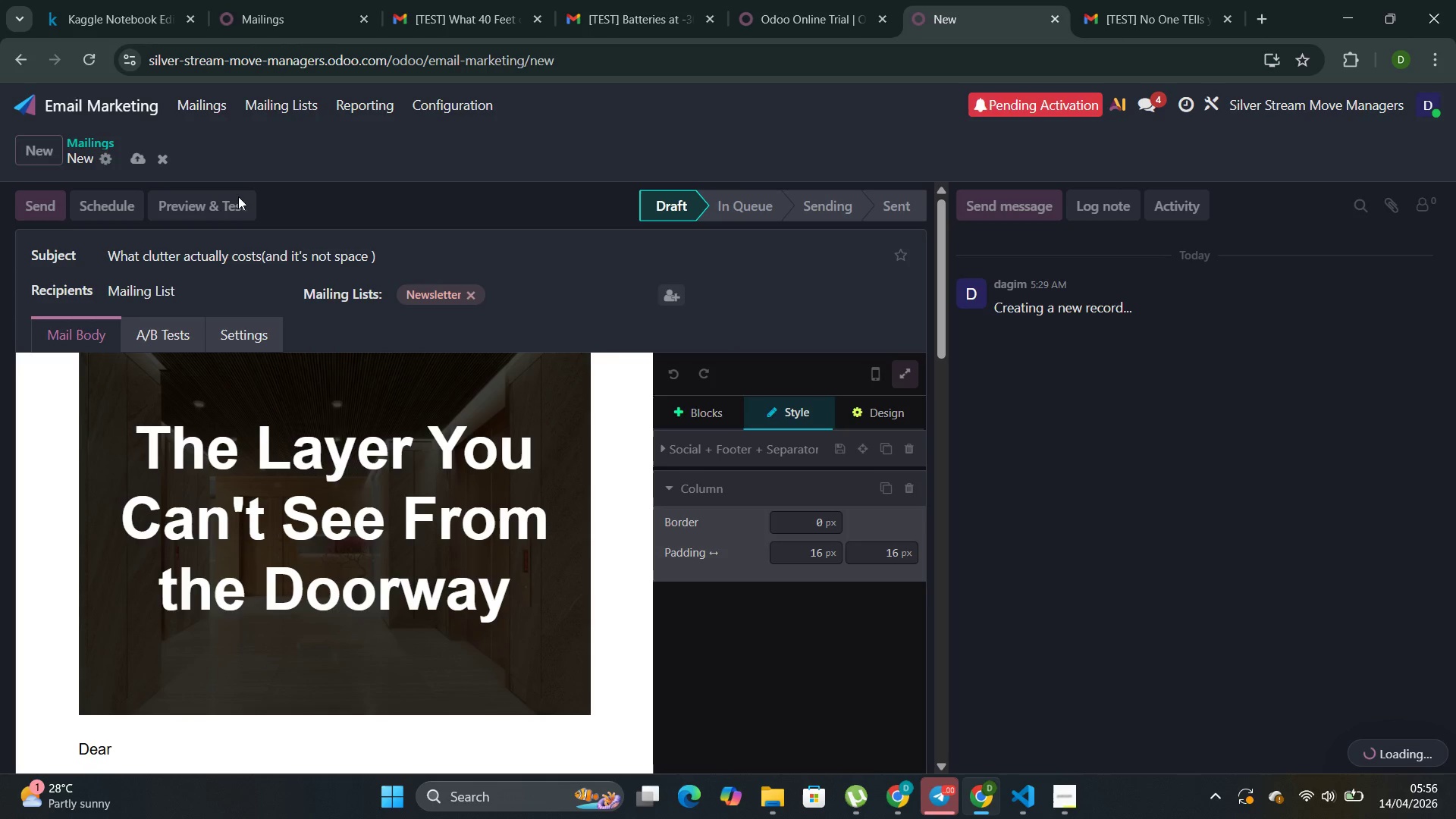 
wait(24.36)
 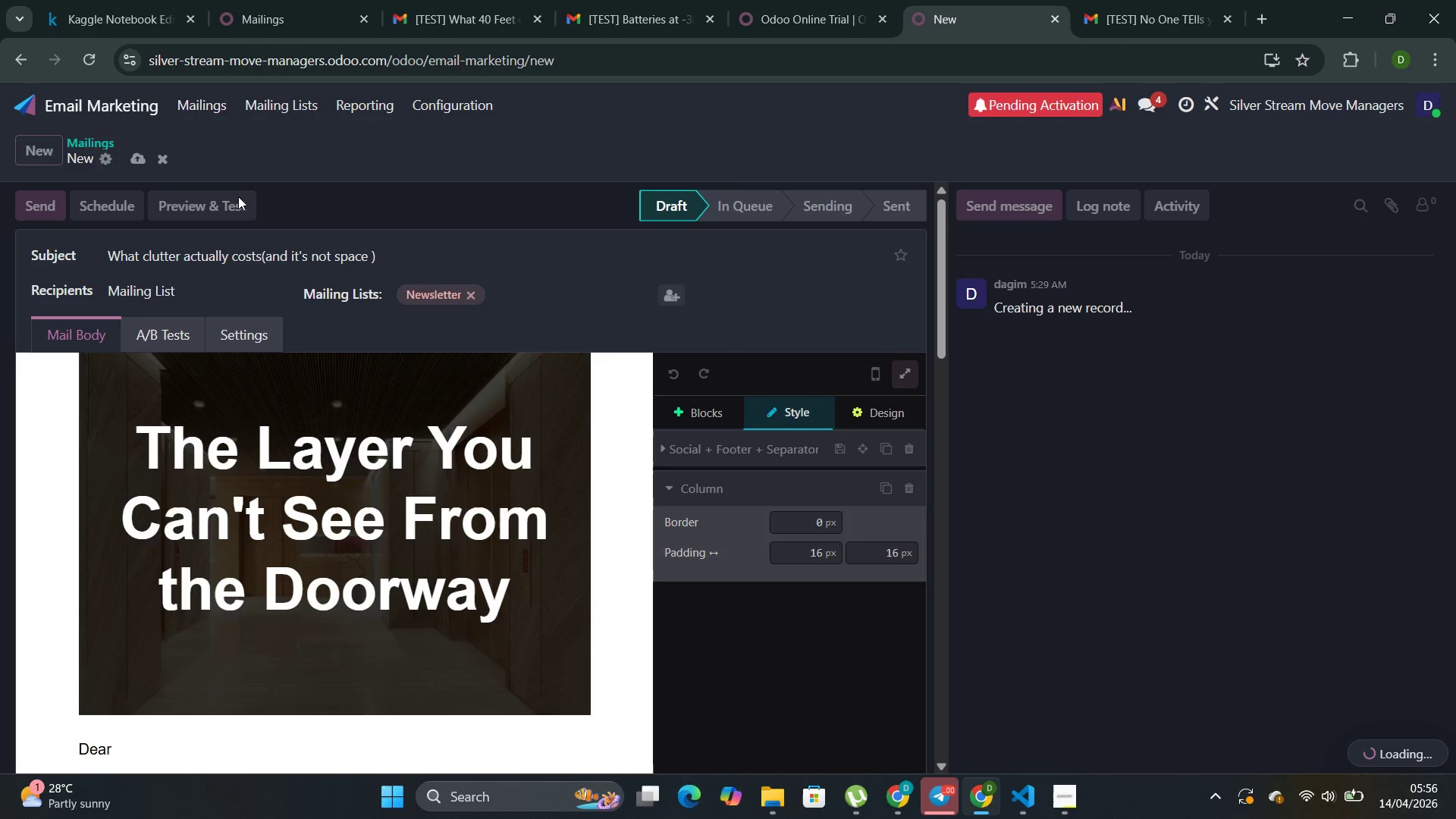 
left_click([1073, 803])